 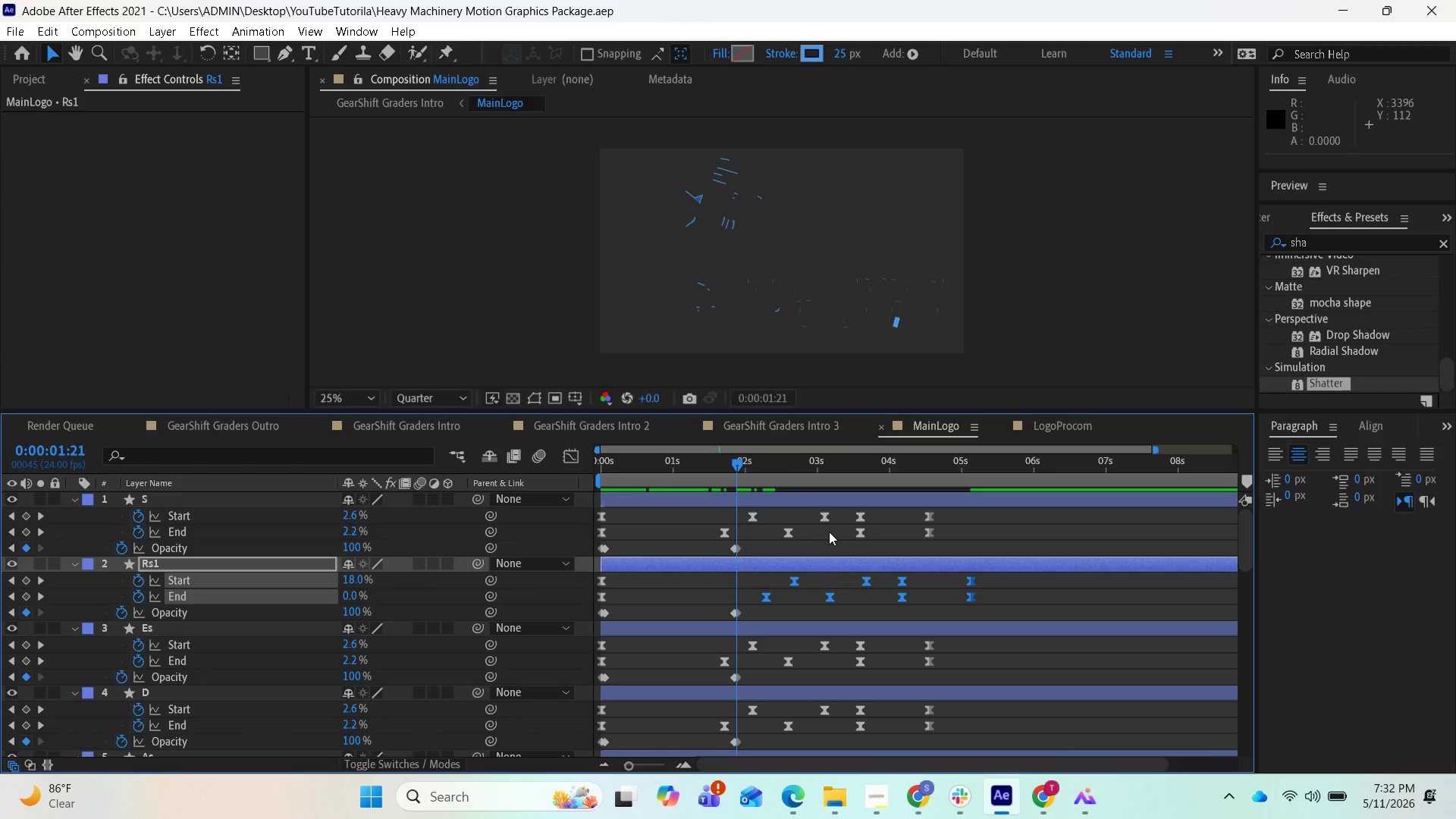 
scroll: coordinate [827, 519], scroll_direction: up, amount: 2.0
 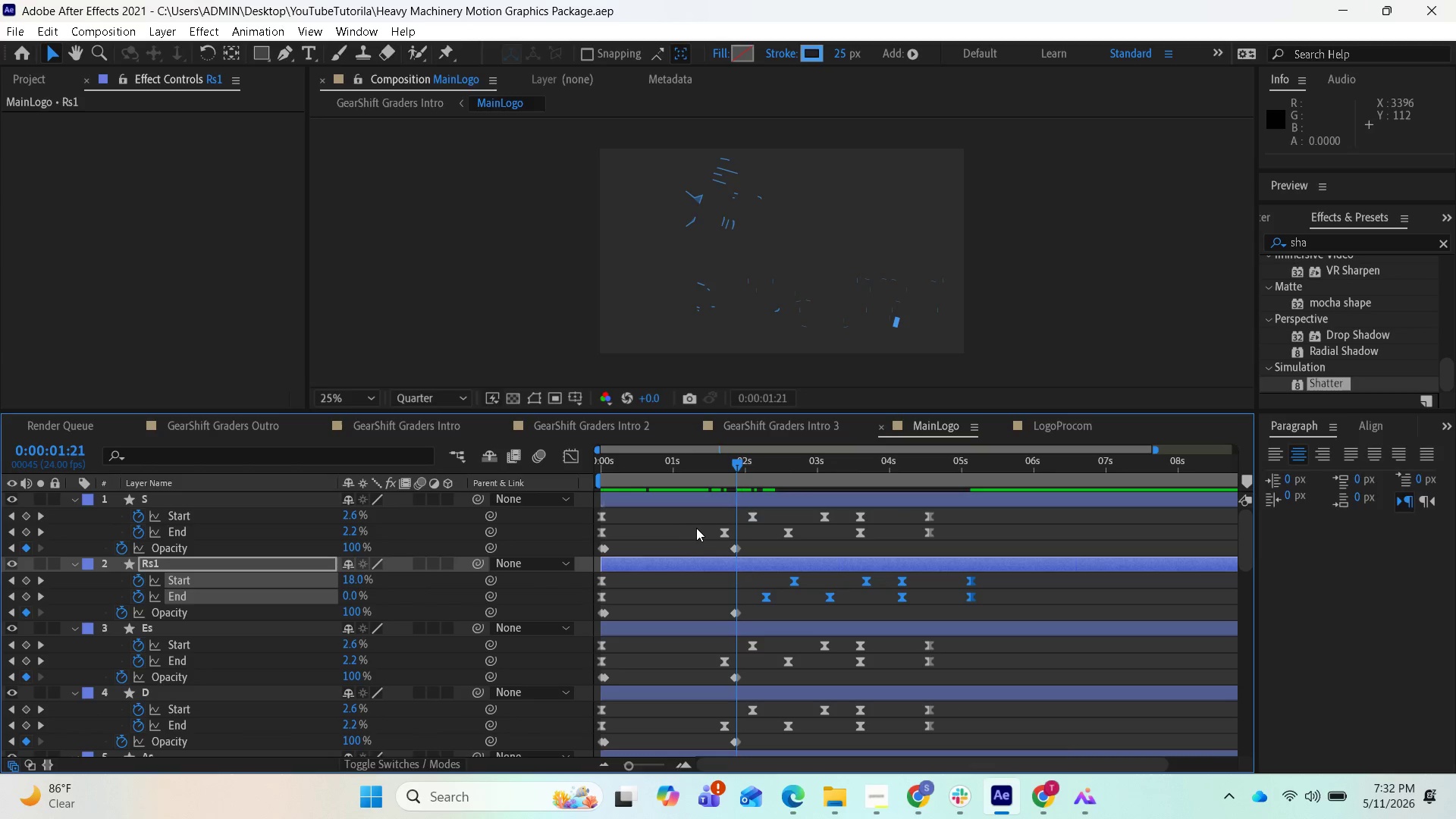 
wait(8.72)
 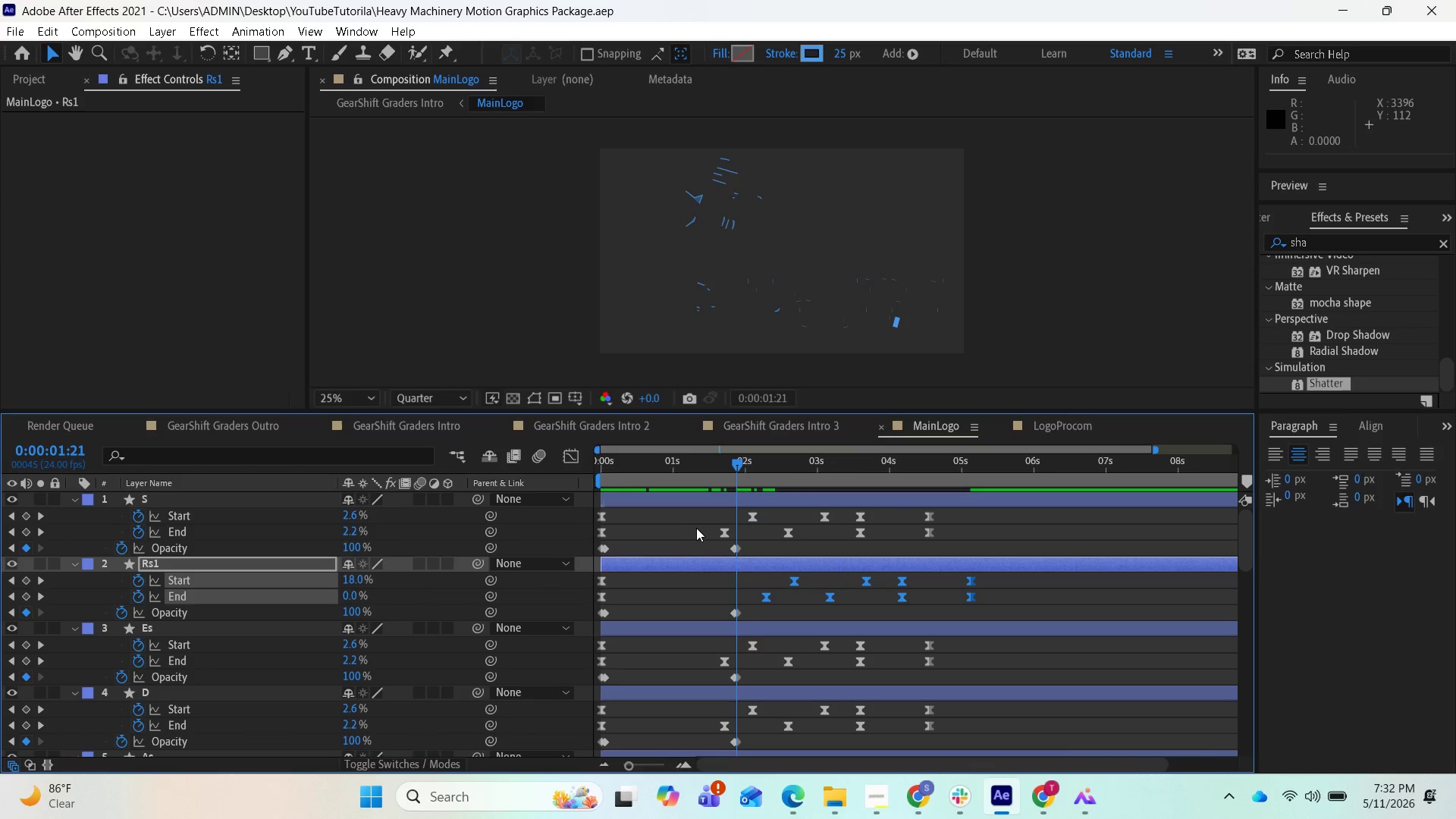 
left_click_drag(start_coordinate=[734, 467], to_coordinate=[587, 457])
 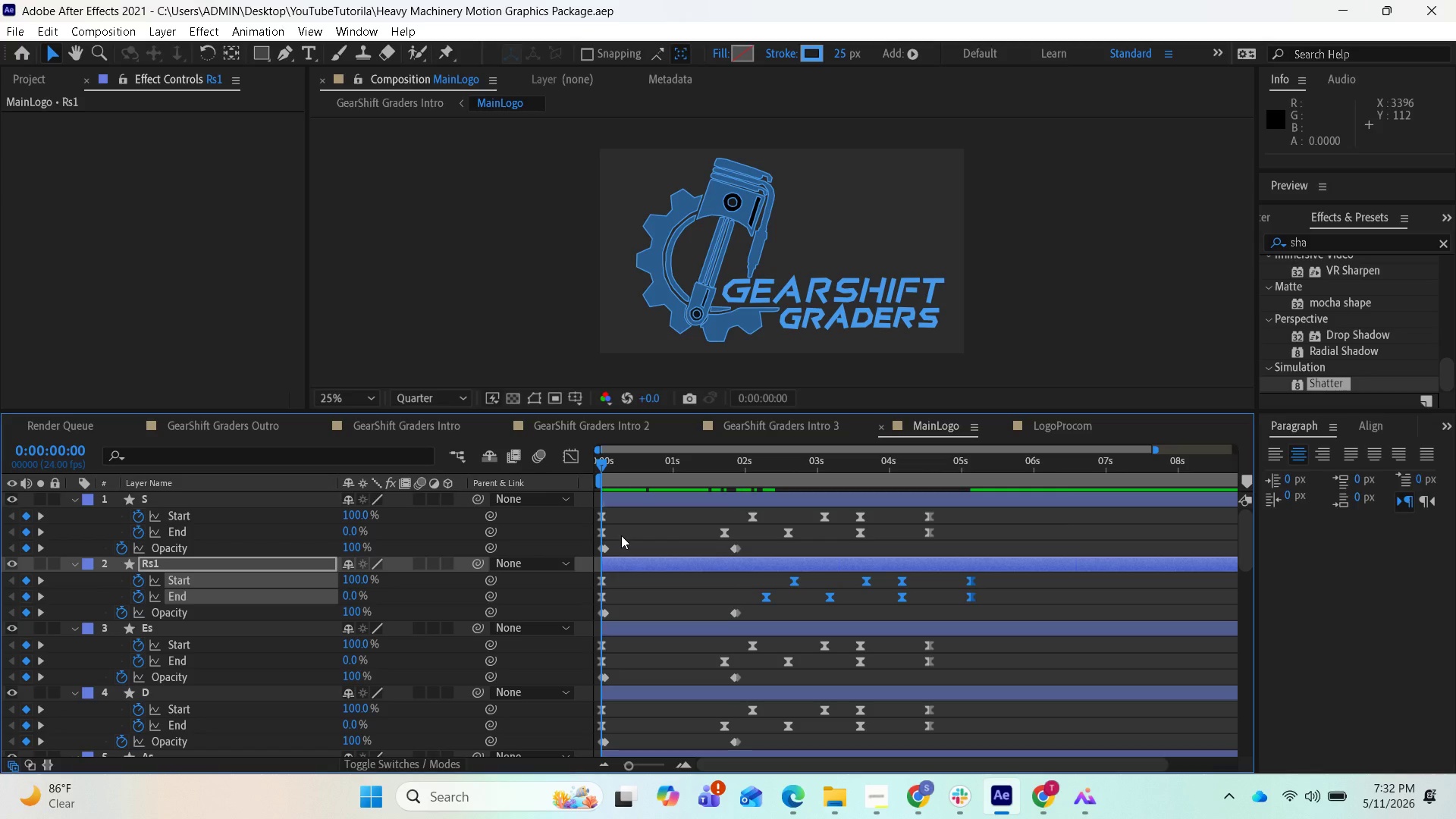 
left_click_drag(start_coordinate=[621, 535], to_coordinate=[599, 506])
 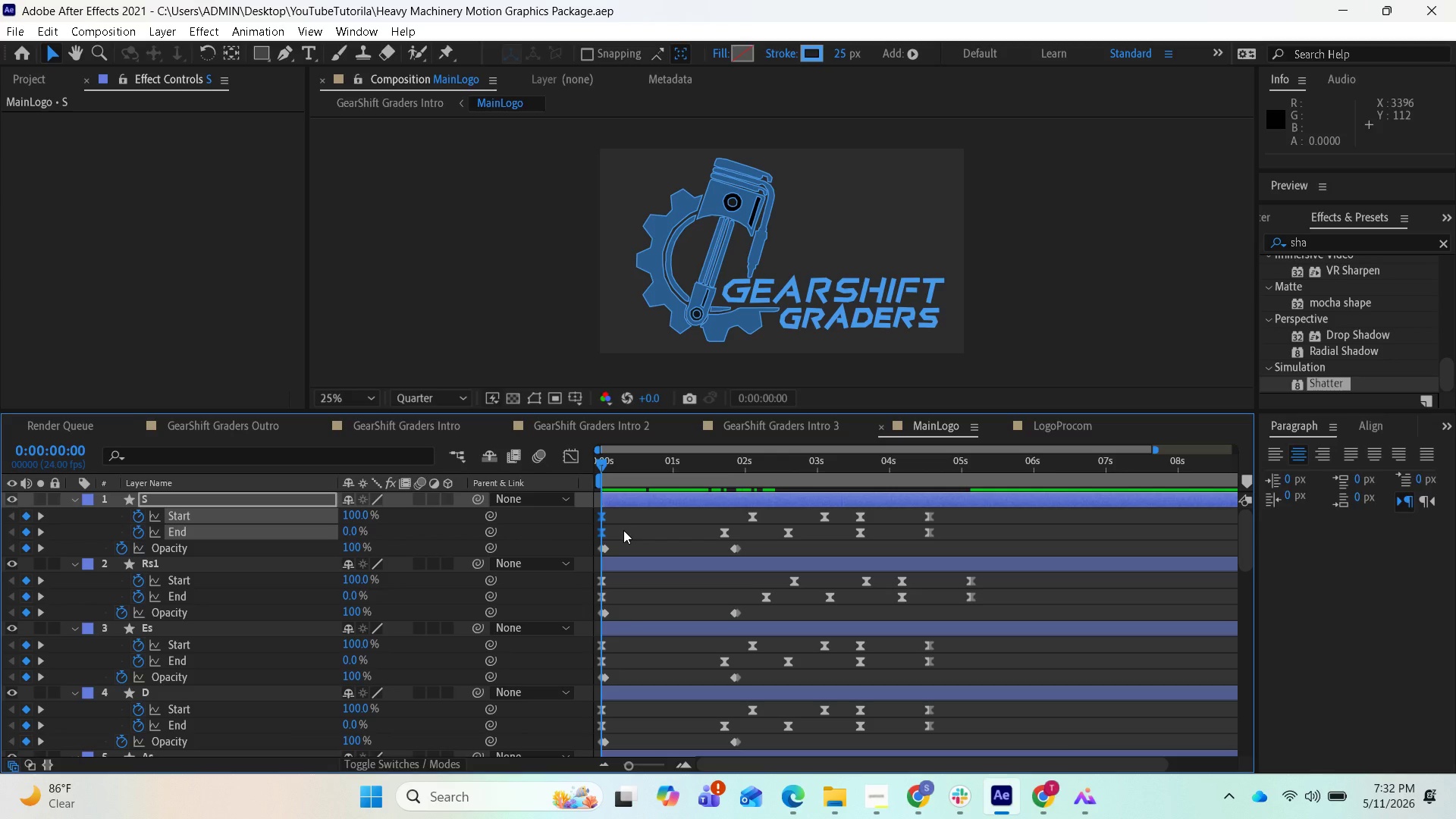 
wait(7.16)
 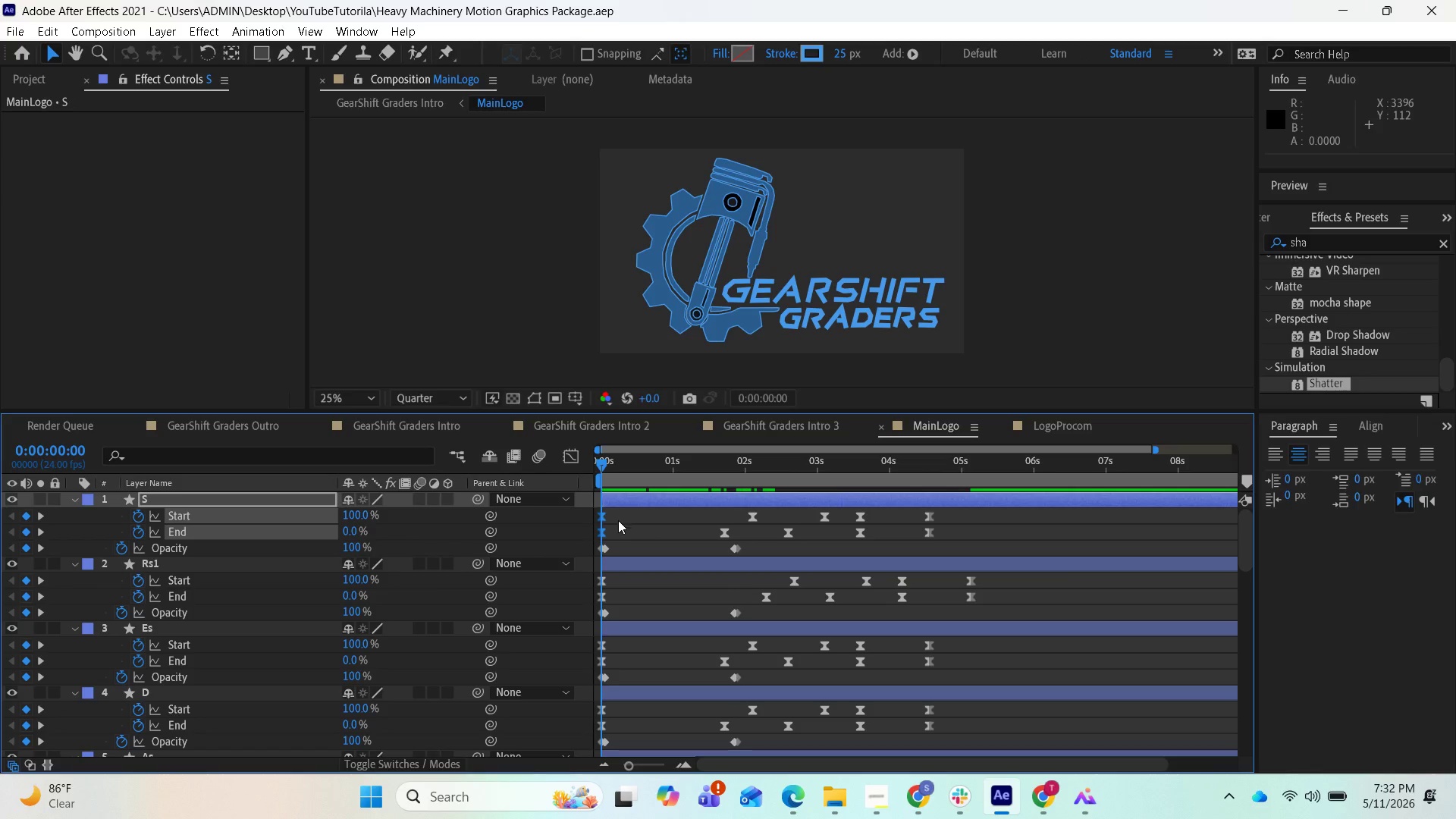 
scroll: coordinate [662, 522], scroll_direction: up, amount: 2.0
 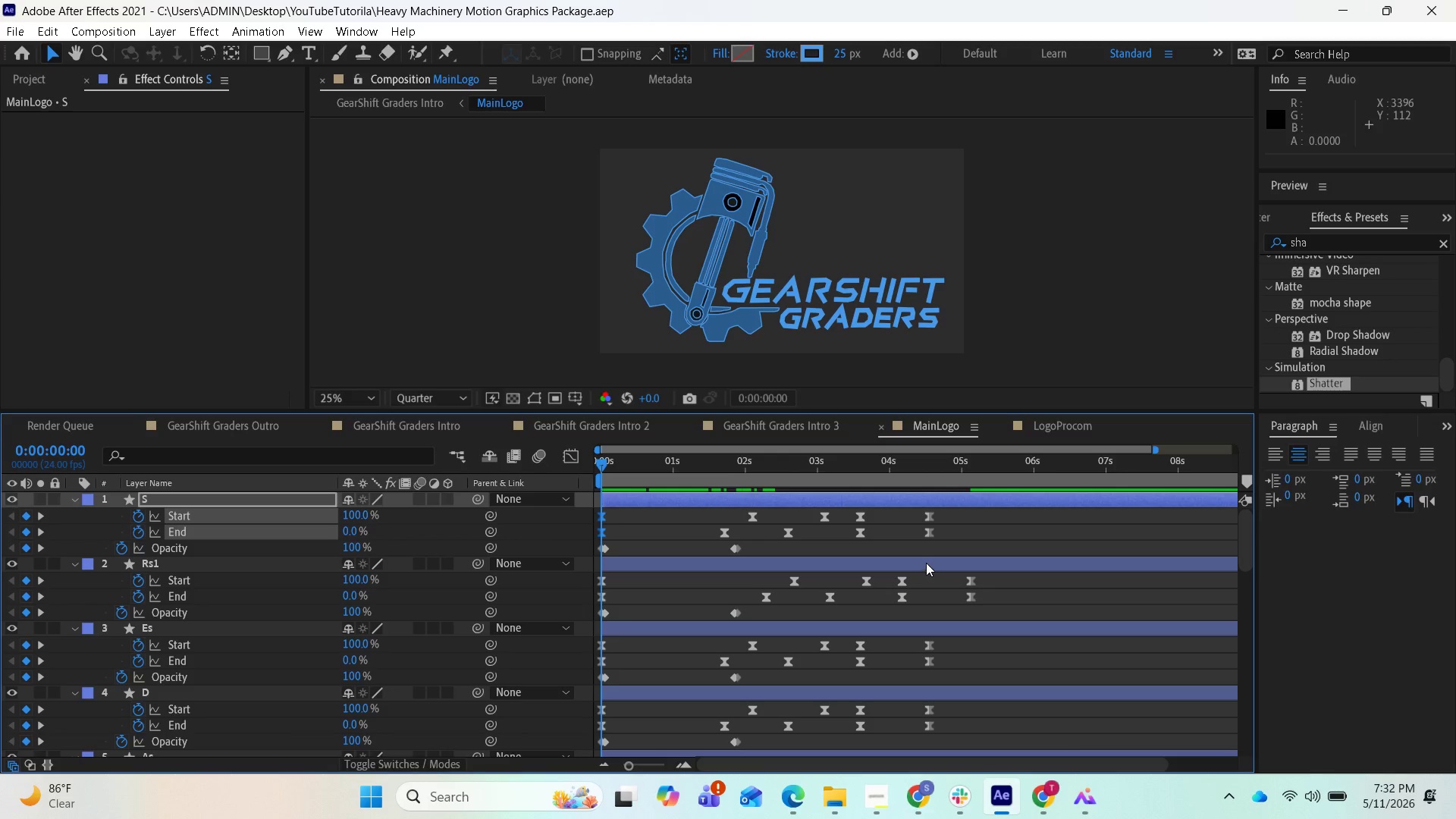 
left_click_drag(start_coordinate=[956, 541], to_coordinate=[720, 470])
 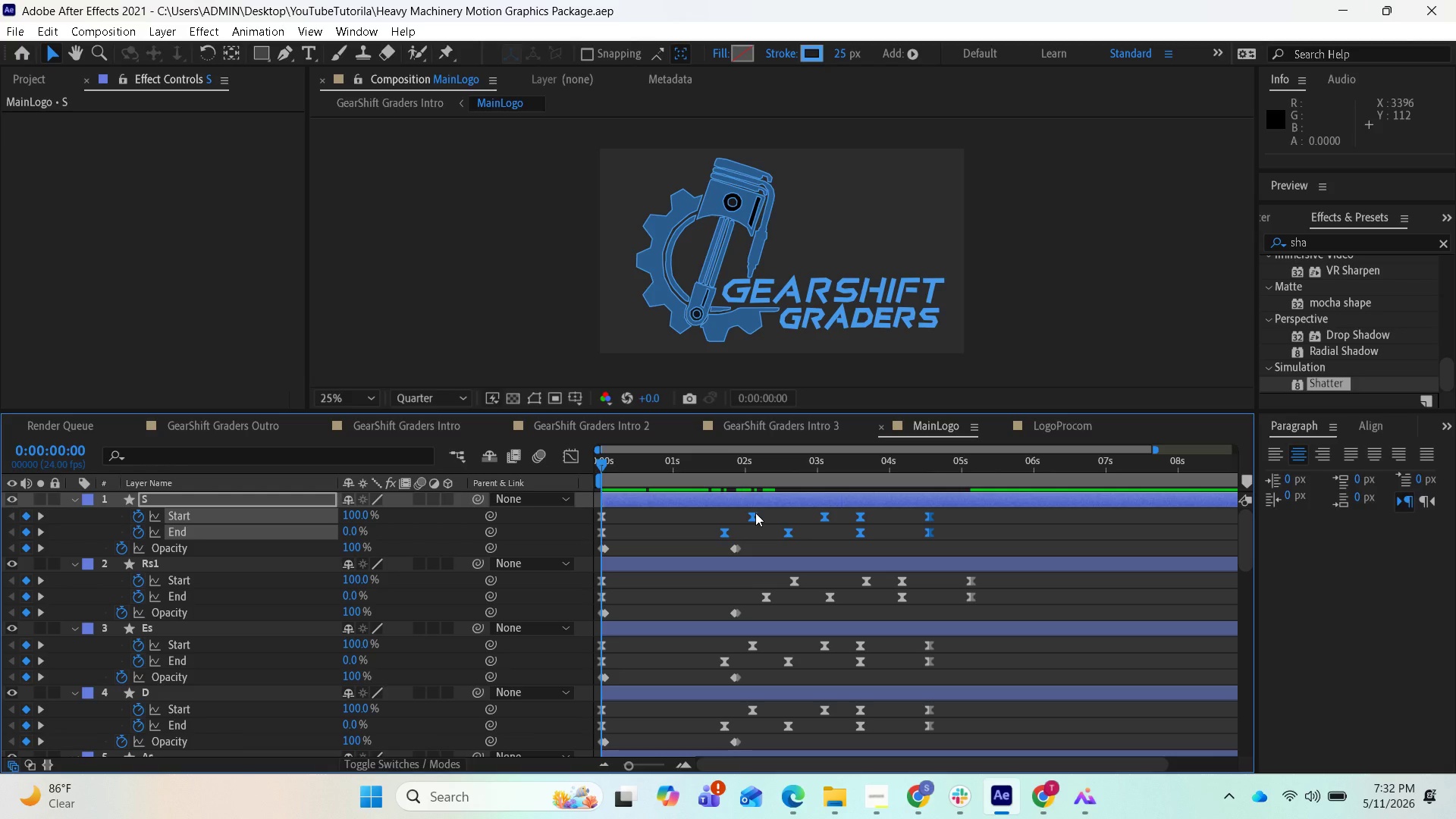 
left_click_drag(start_coordinate=[755, 513], to_coordinate=[795, 529])
 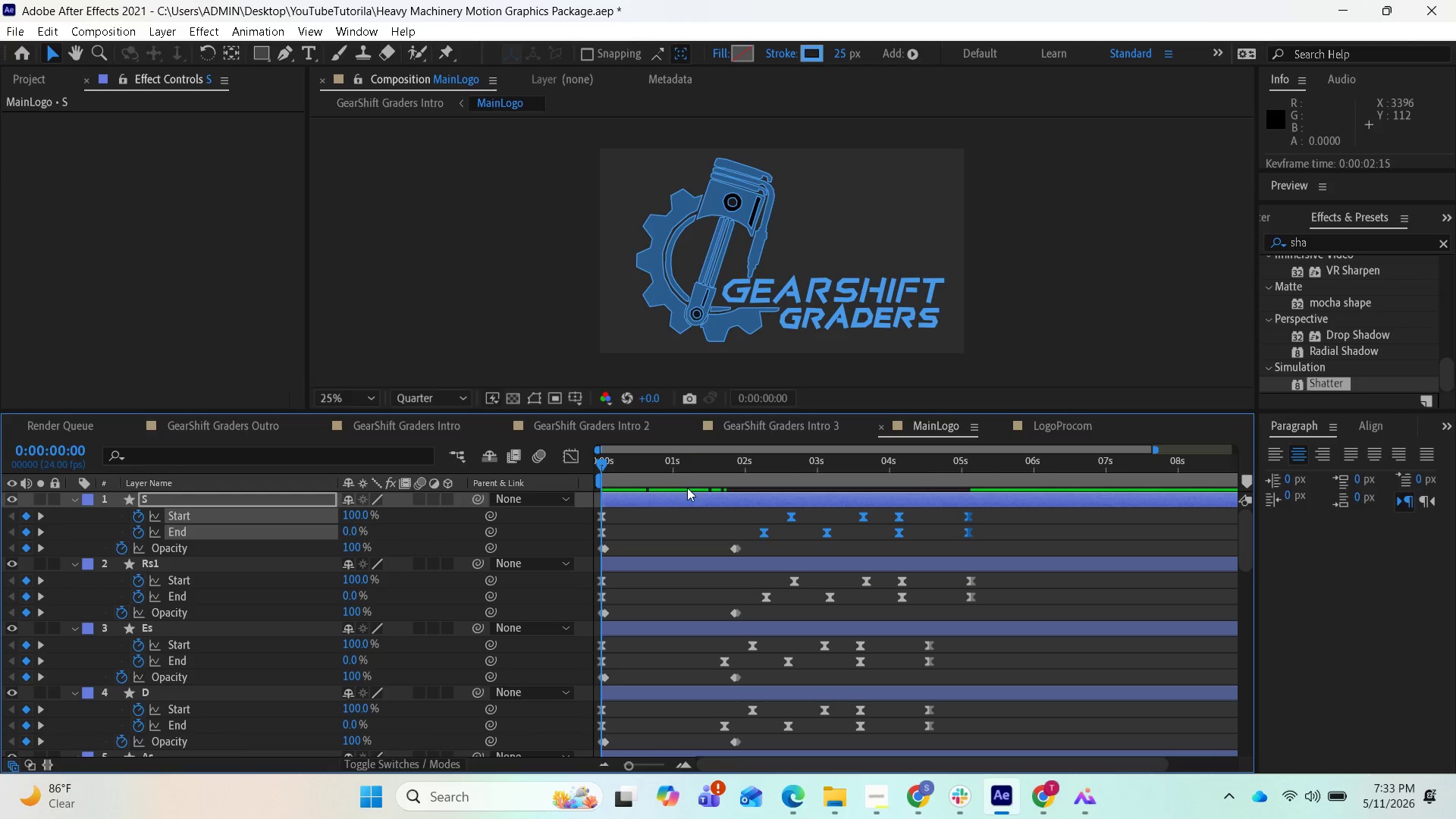 
mouse_move([613, 477])
 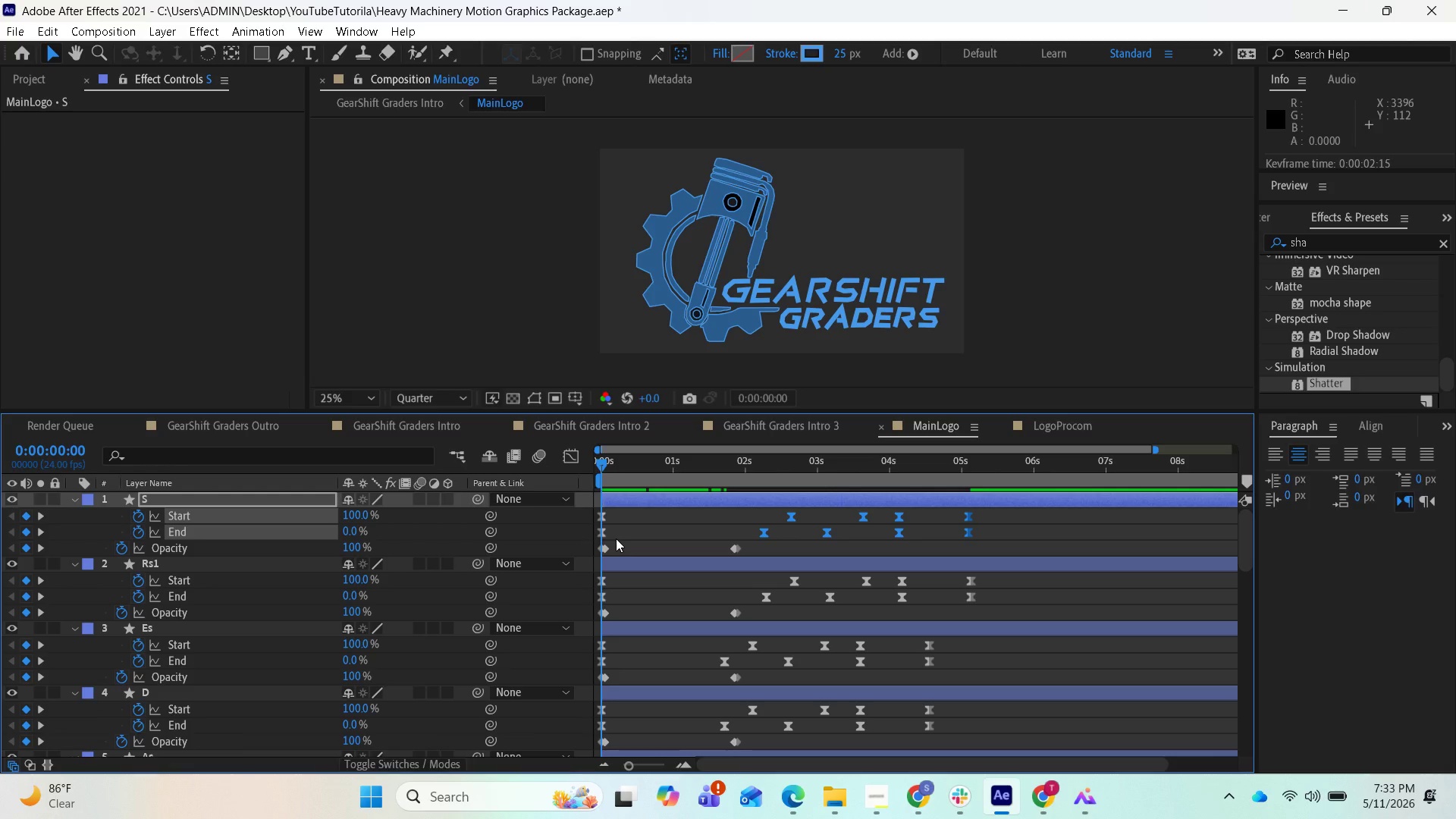 
key(Equal)
 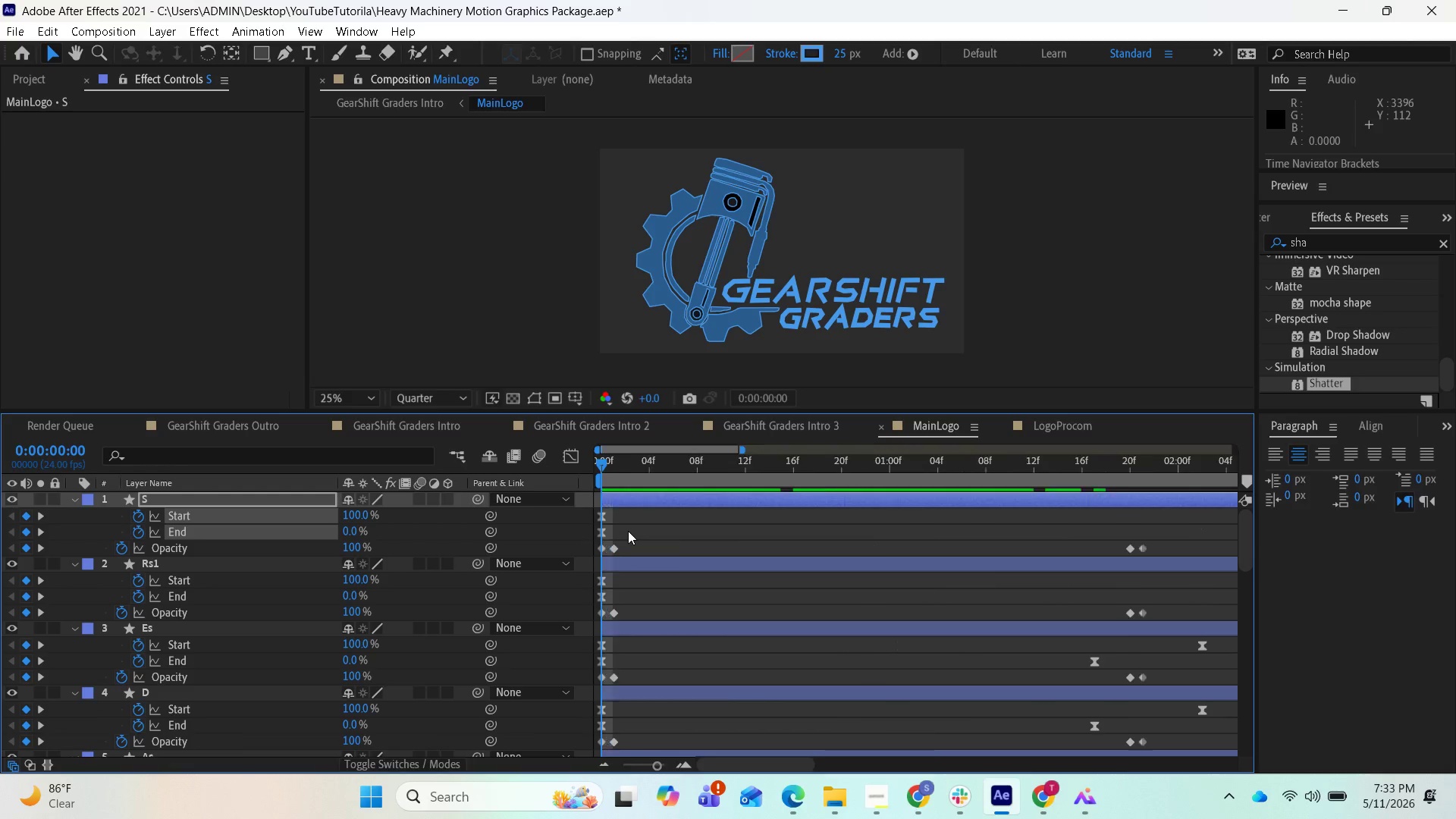 
key(Equal)
 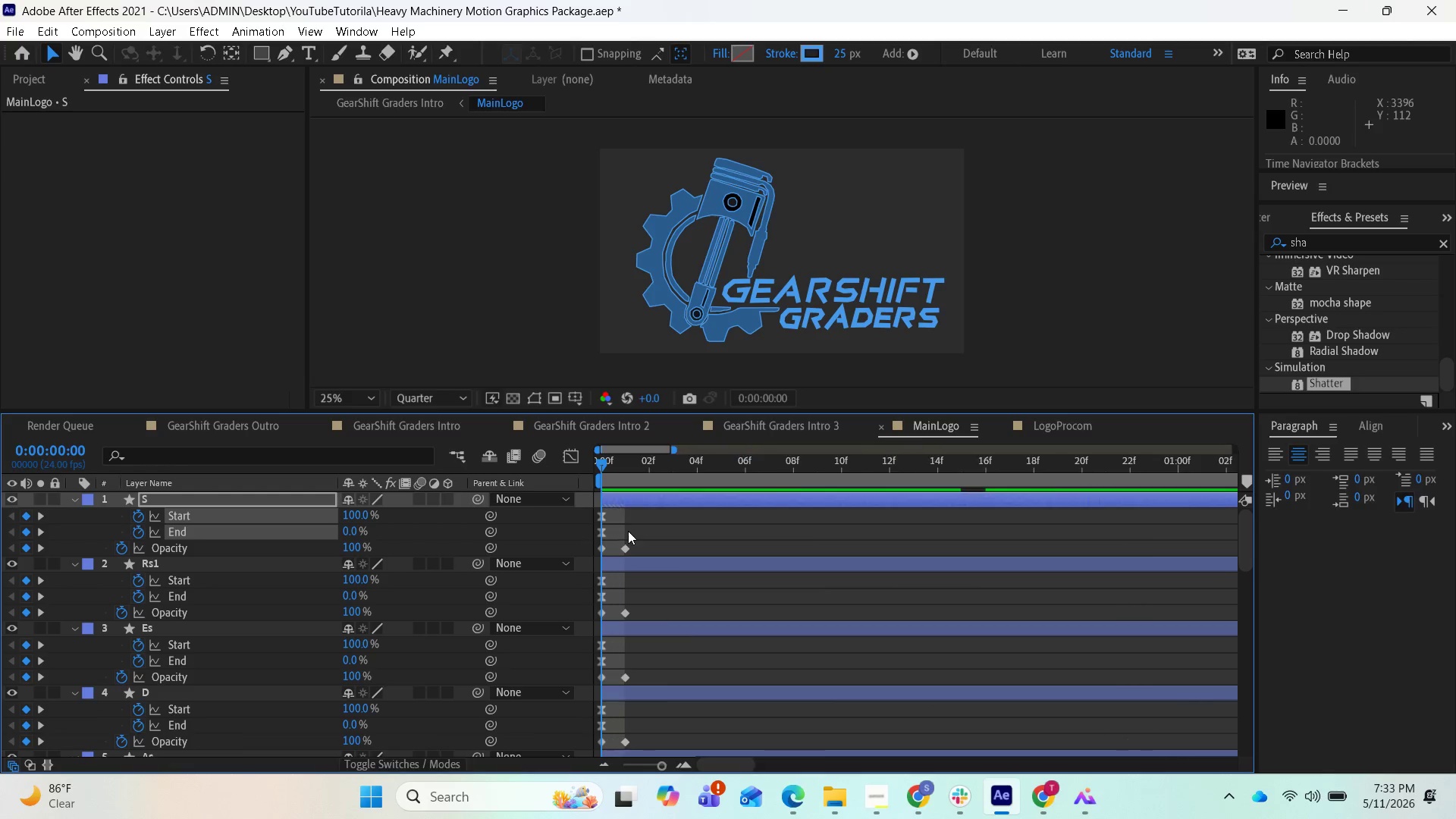 
key(Equal)
 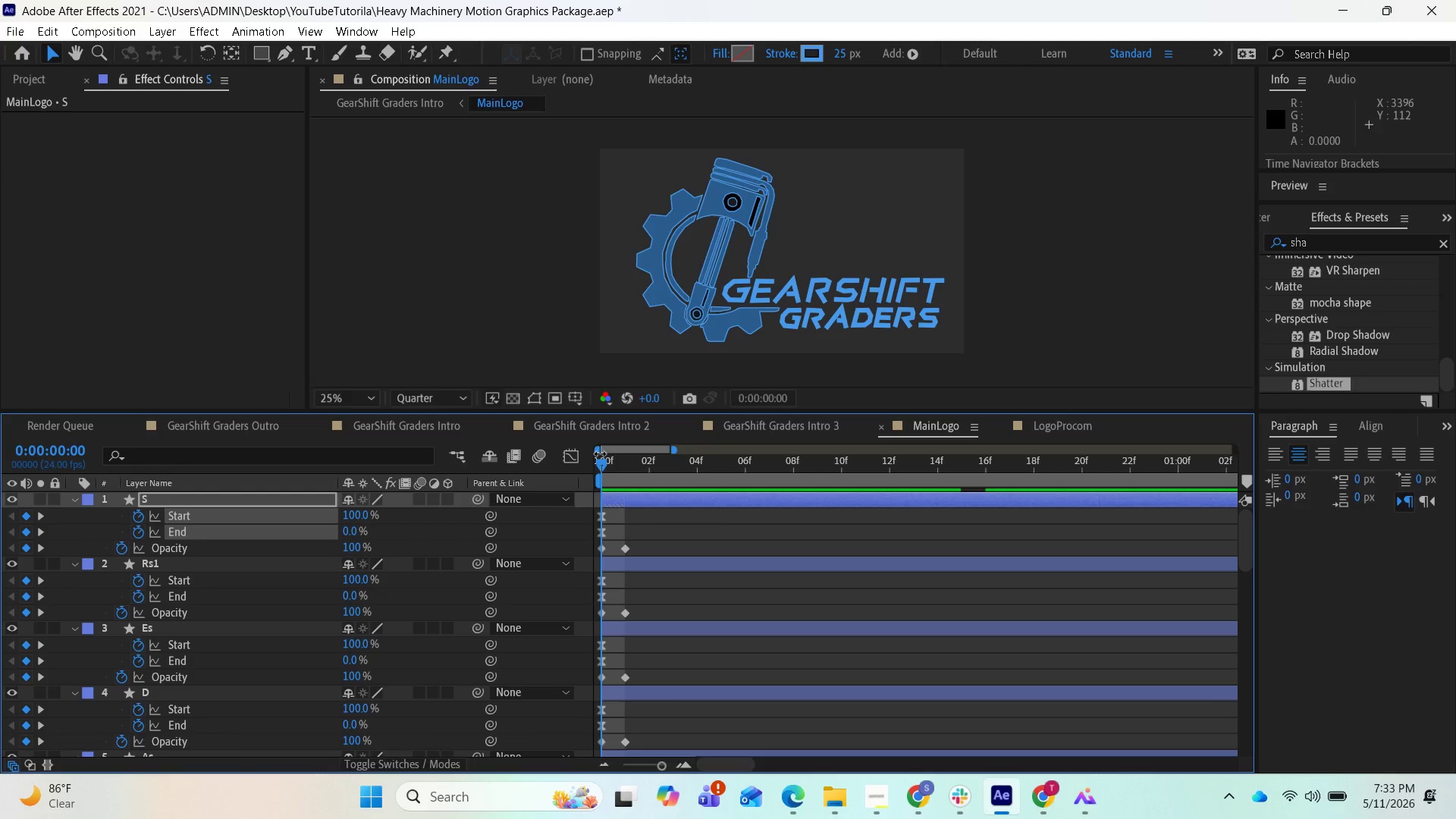 
left_click_drag(start_coordinate=[602, 465], to_coordinate=[611, 465])
 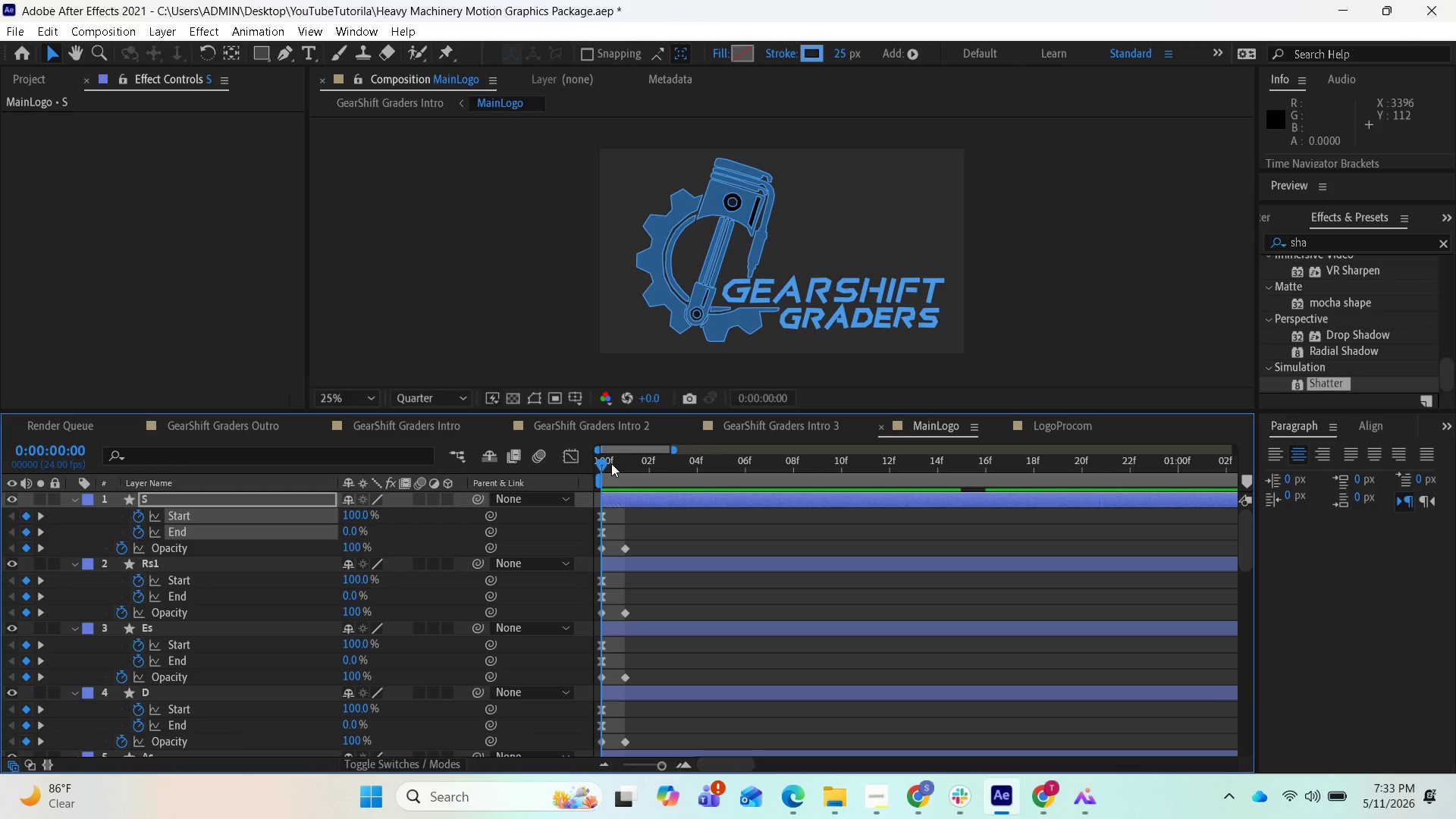 
left_click_drag(start_coordinate=[611, 463], to_coordinate=[615, 464])
 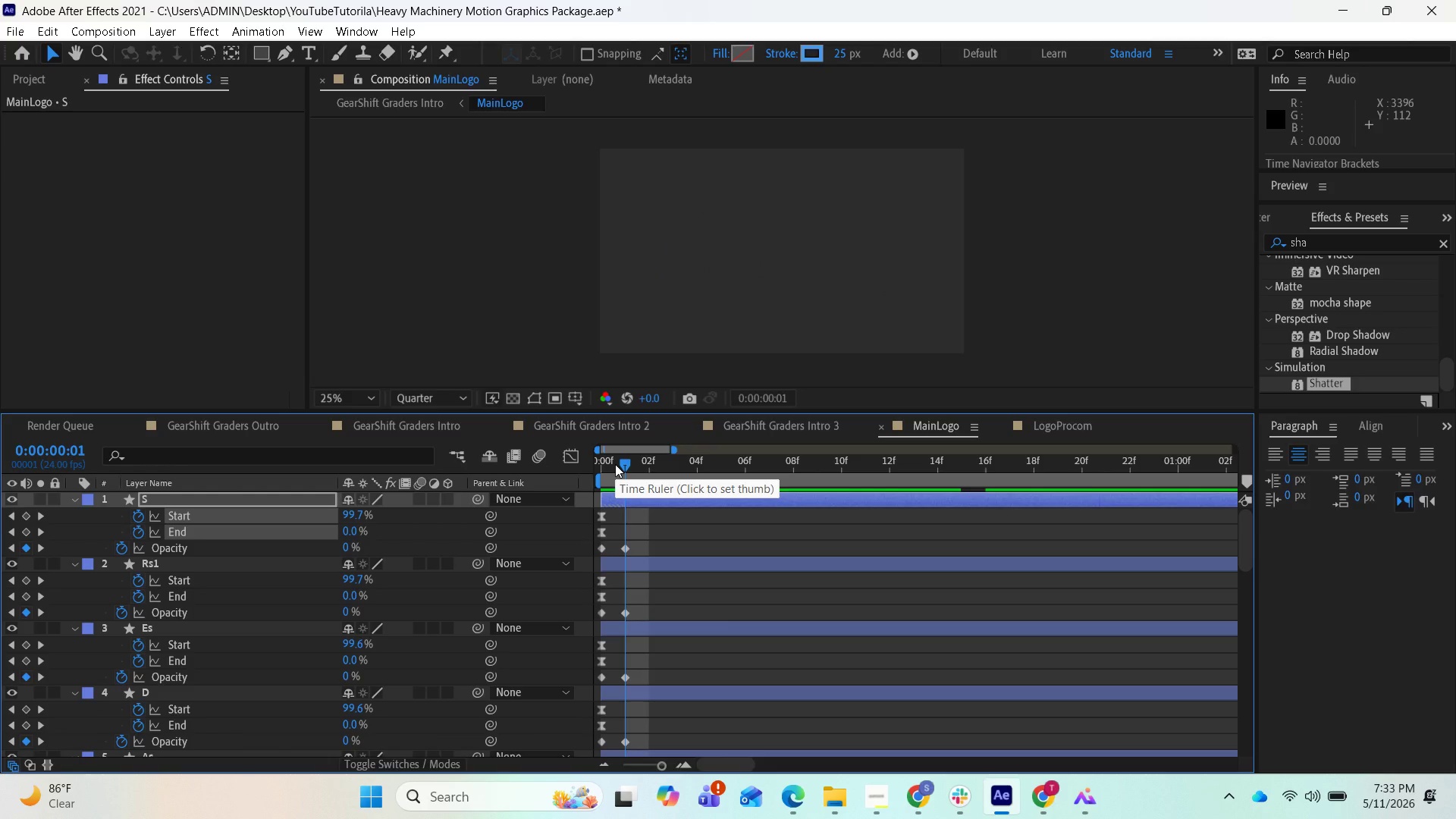 
wait(5.33)
 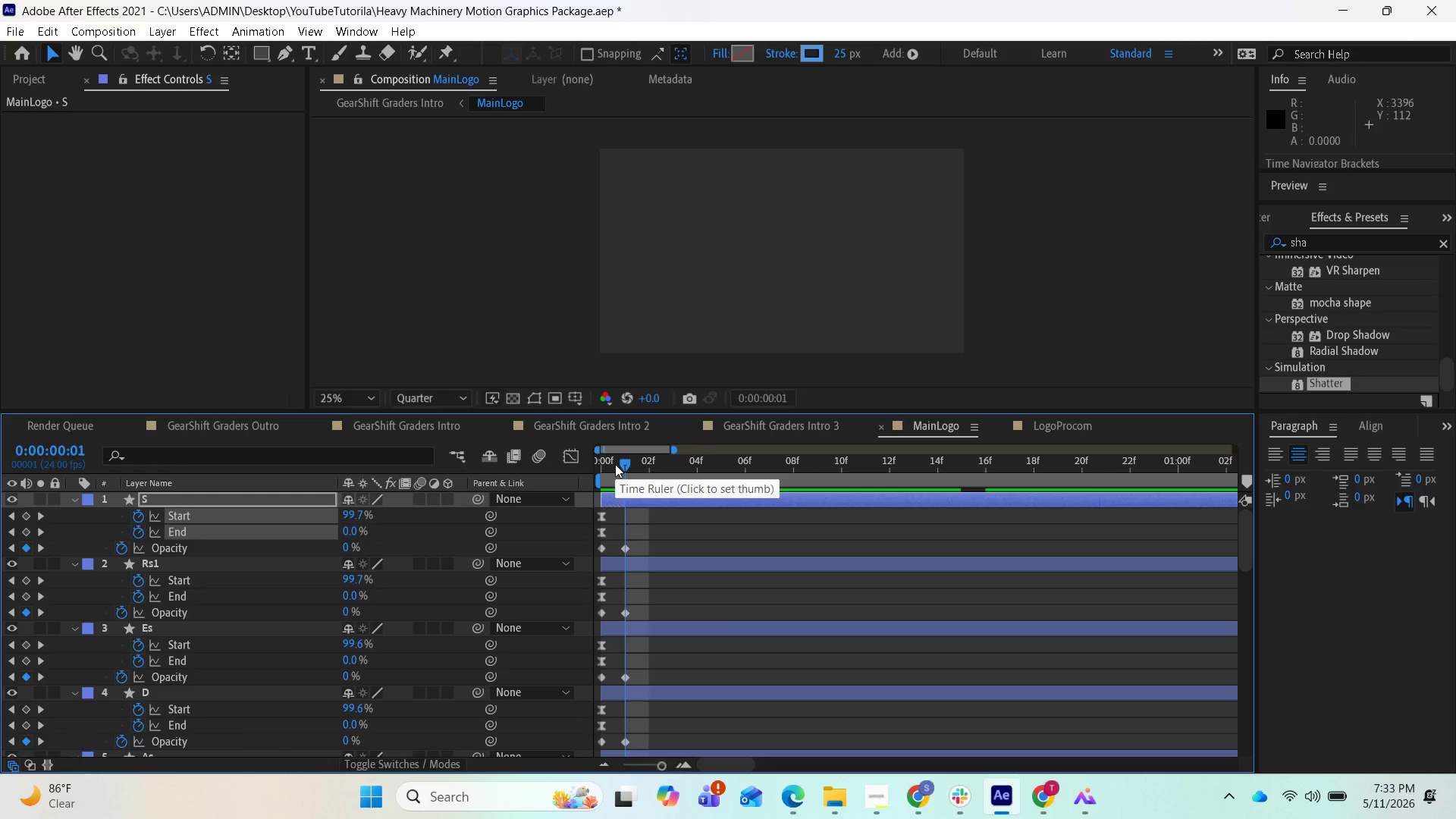 
left_click_drag(start_coordinate=[615, 464], to_coordinate=[1013, 525])
 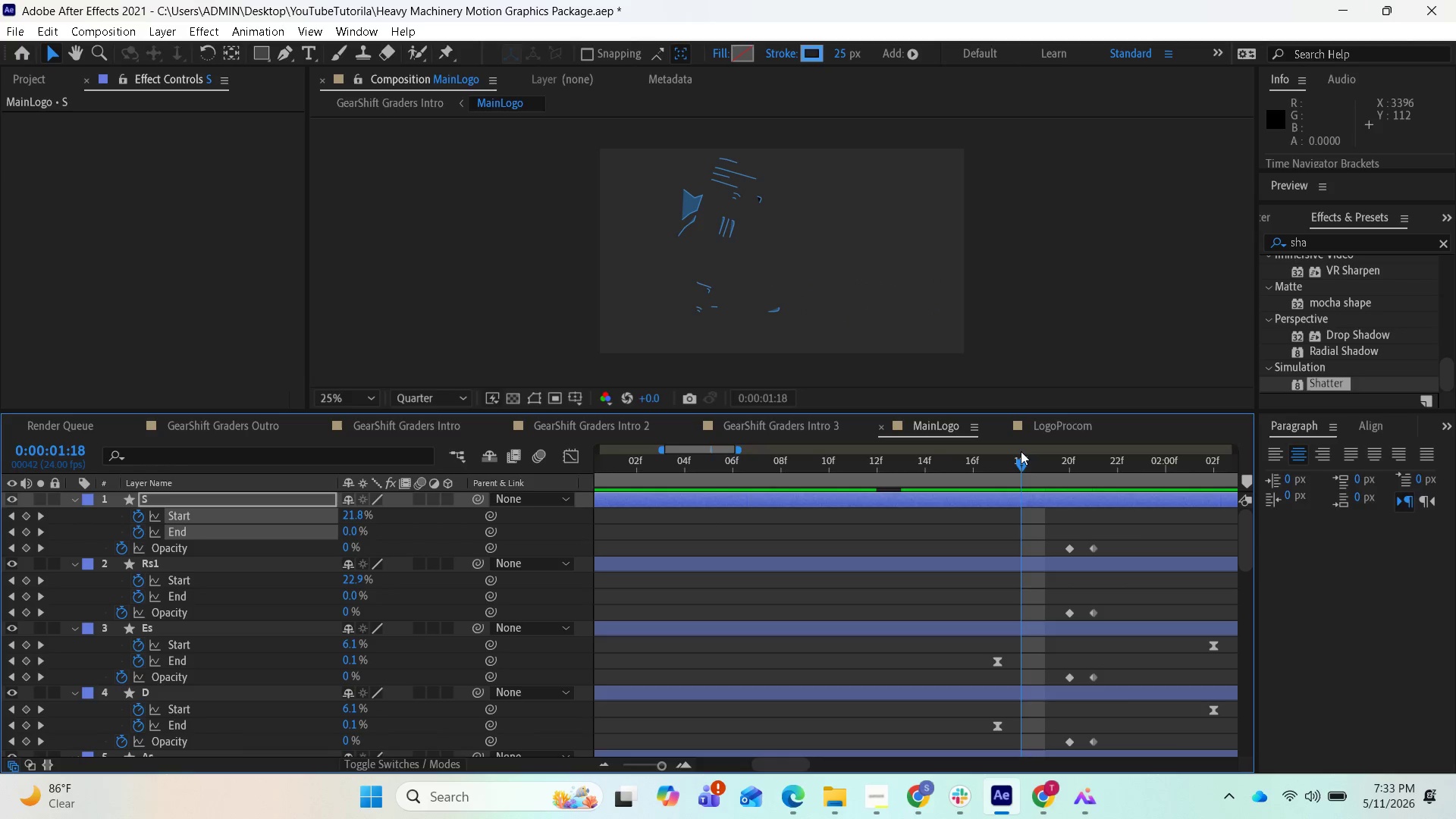 
left_click_drag(start_coordinate=[1018, 457], to_coordinate=[1062, 465])
 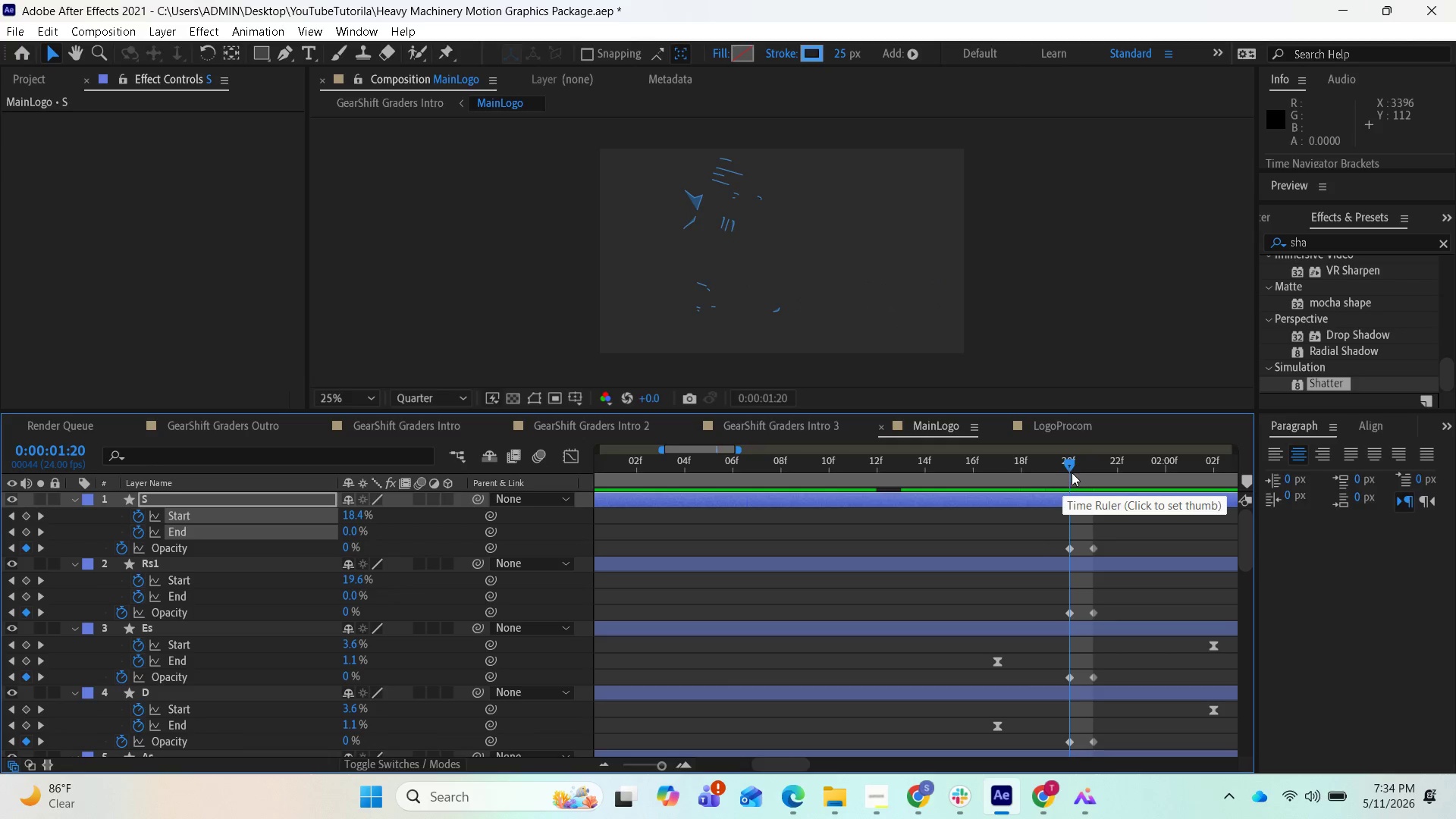 
left_click_drag(start_coordinate=[1075, 466], to_coordinate=[1089, 466])
 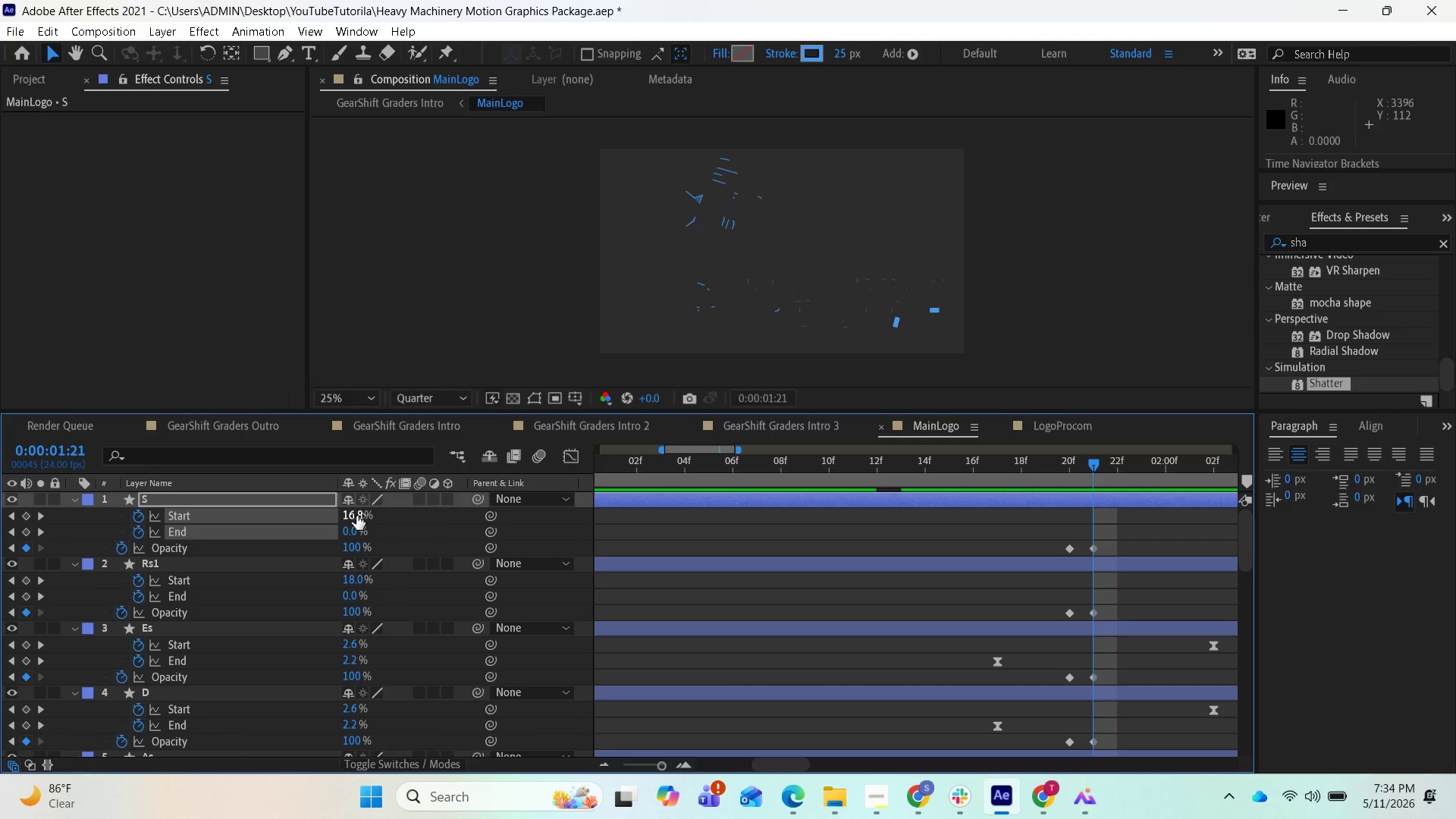 
wait(7.69)
 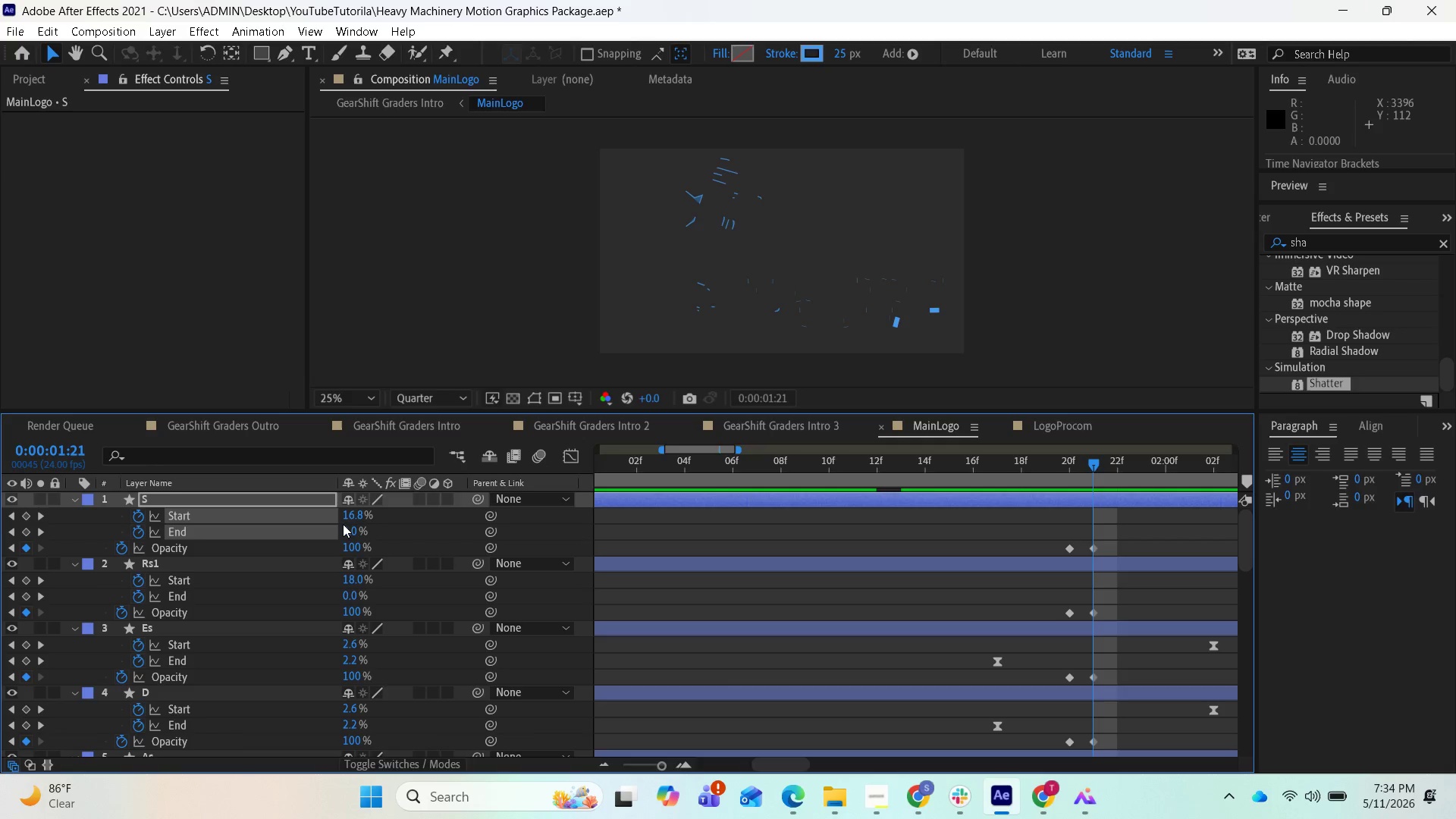 
left_click_drag(start_coordinate=[360, 515], to_coordinate=[538, 577])
 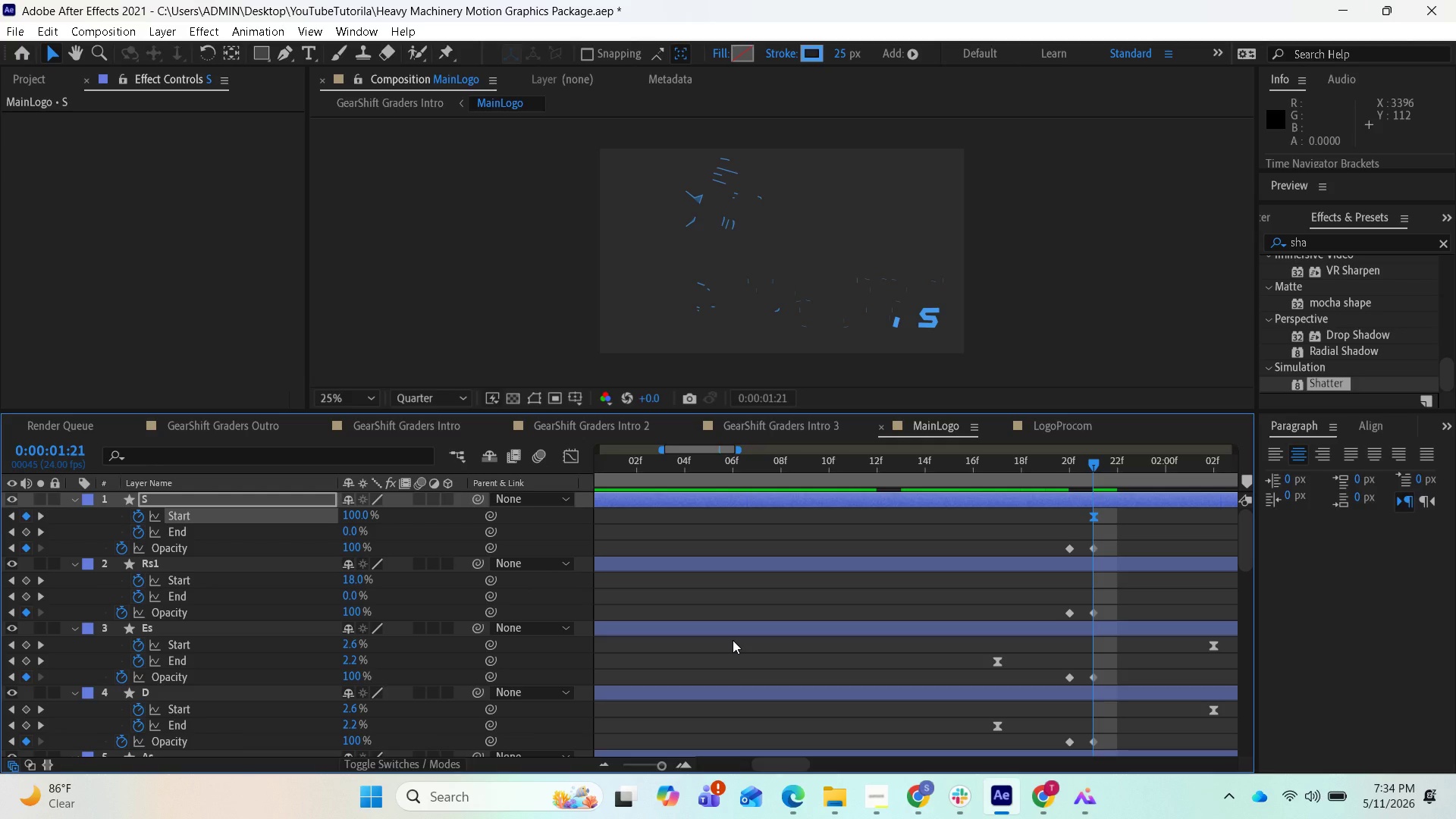 
wait(9.83)
 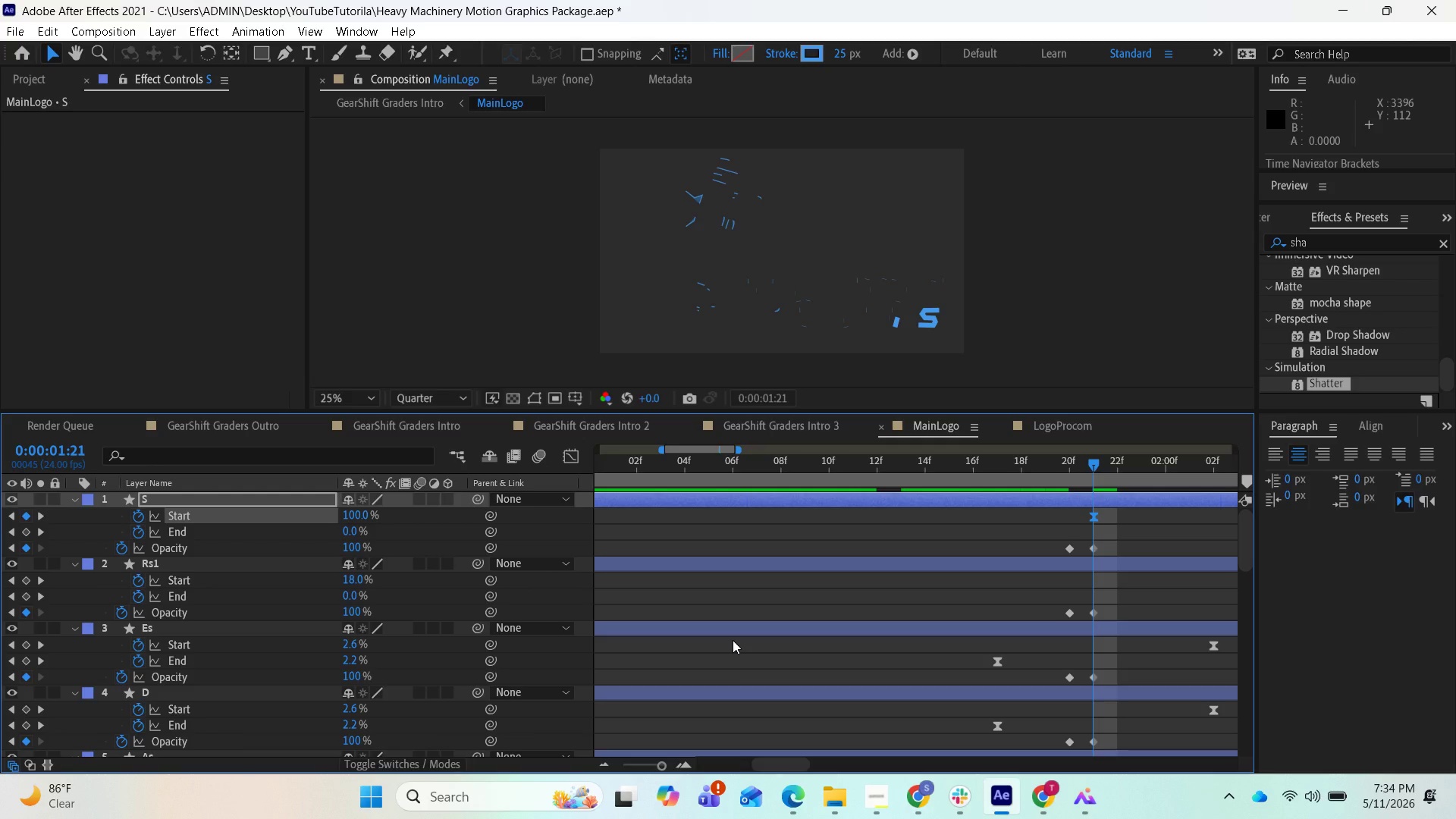 
scroll: coordinate [1177, 685], scroll_direction: down, amount: 1.0
 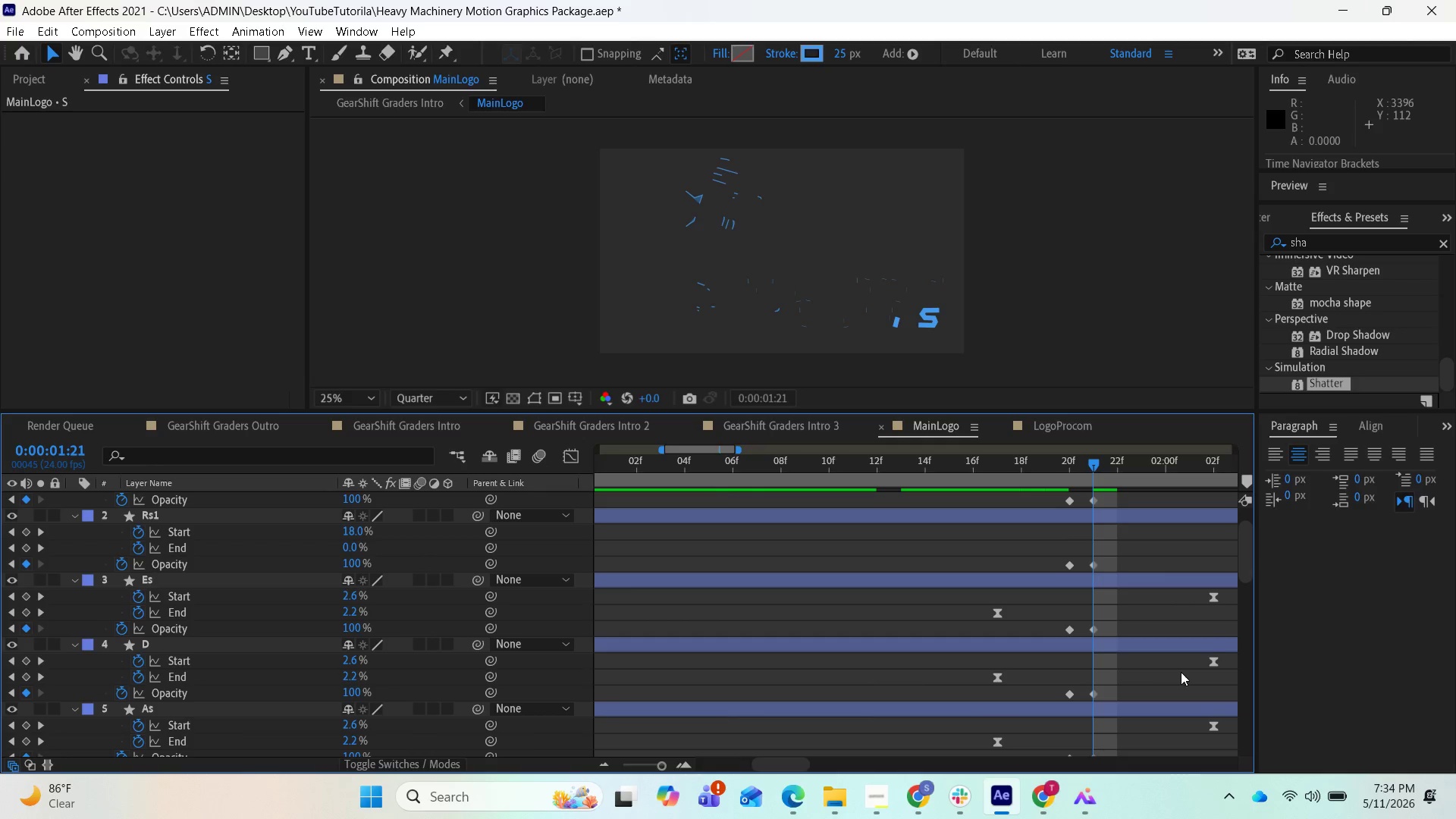 
scroll: coordinate [1181, 673], scroll_direction: none, amount: 0.0
 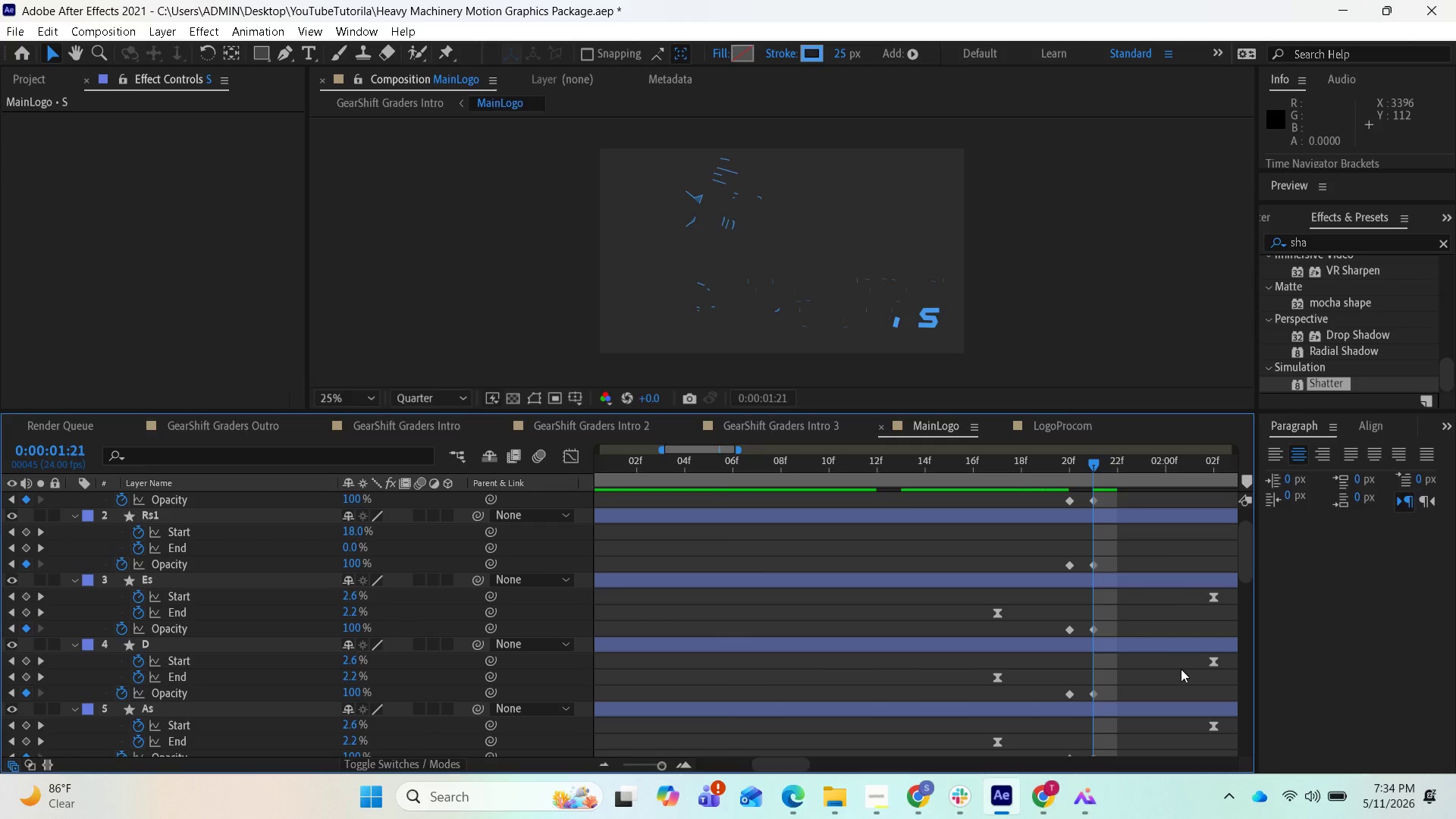 
scroll: coordinate [1174, 614], scroll_direction: up, amount: 2.0
 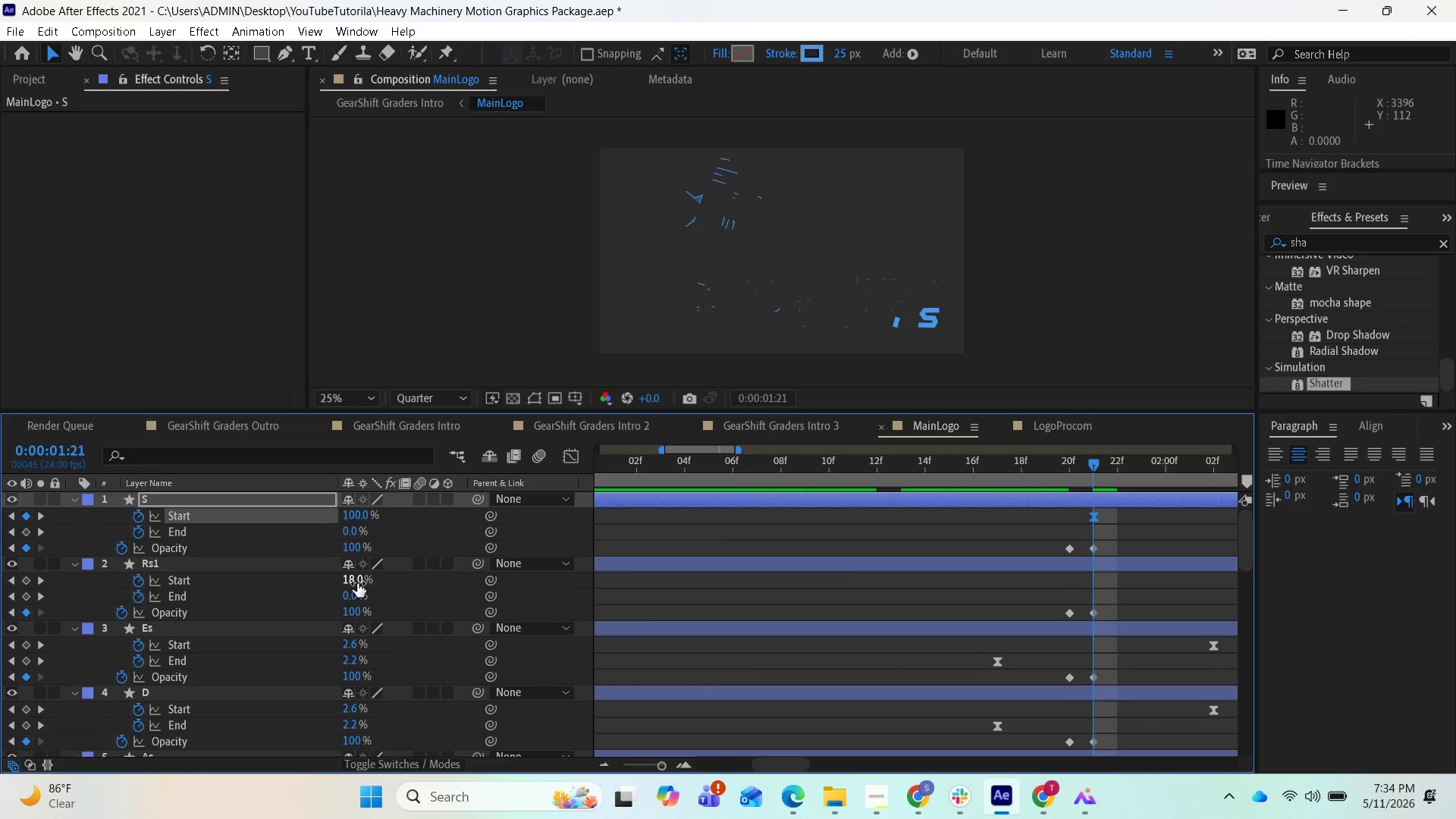 
left_click_drag(start_coordinate=[357, 583], to_coordinate=[532, 637])
 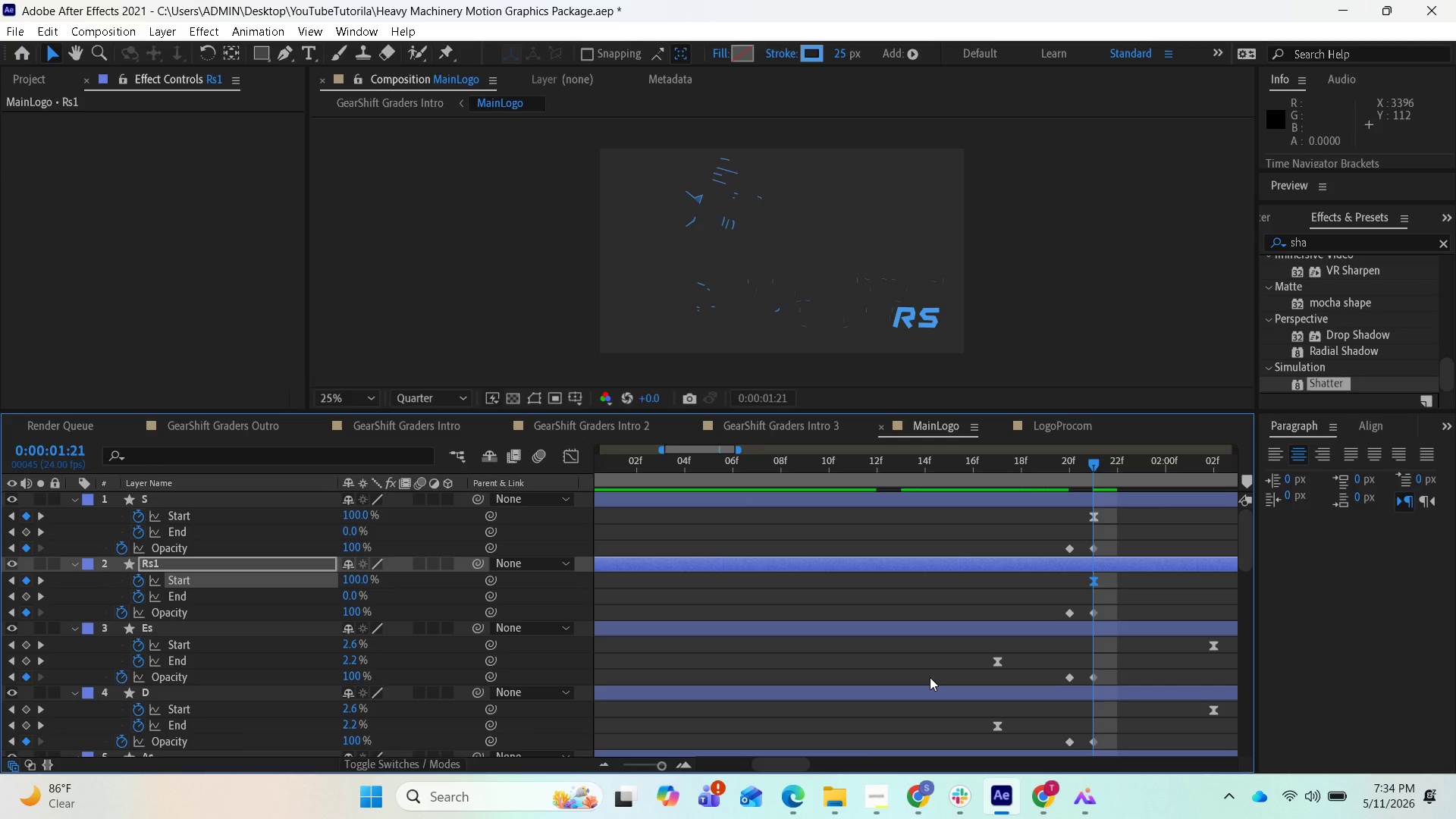 
wait(5.94)
 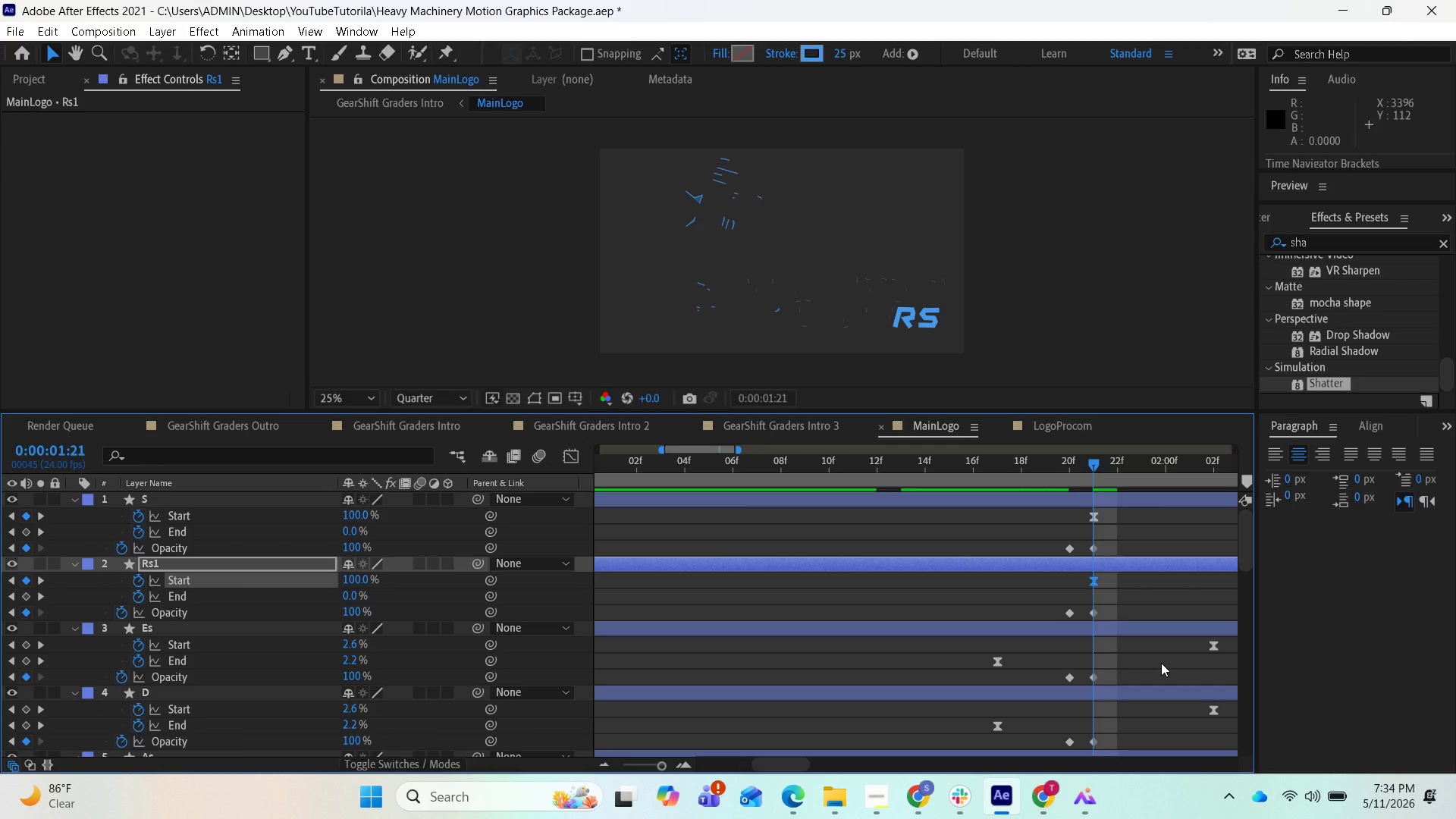 
key(Minus)
 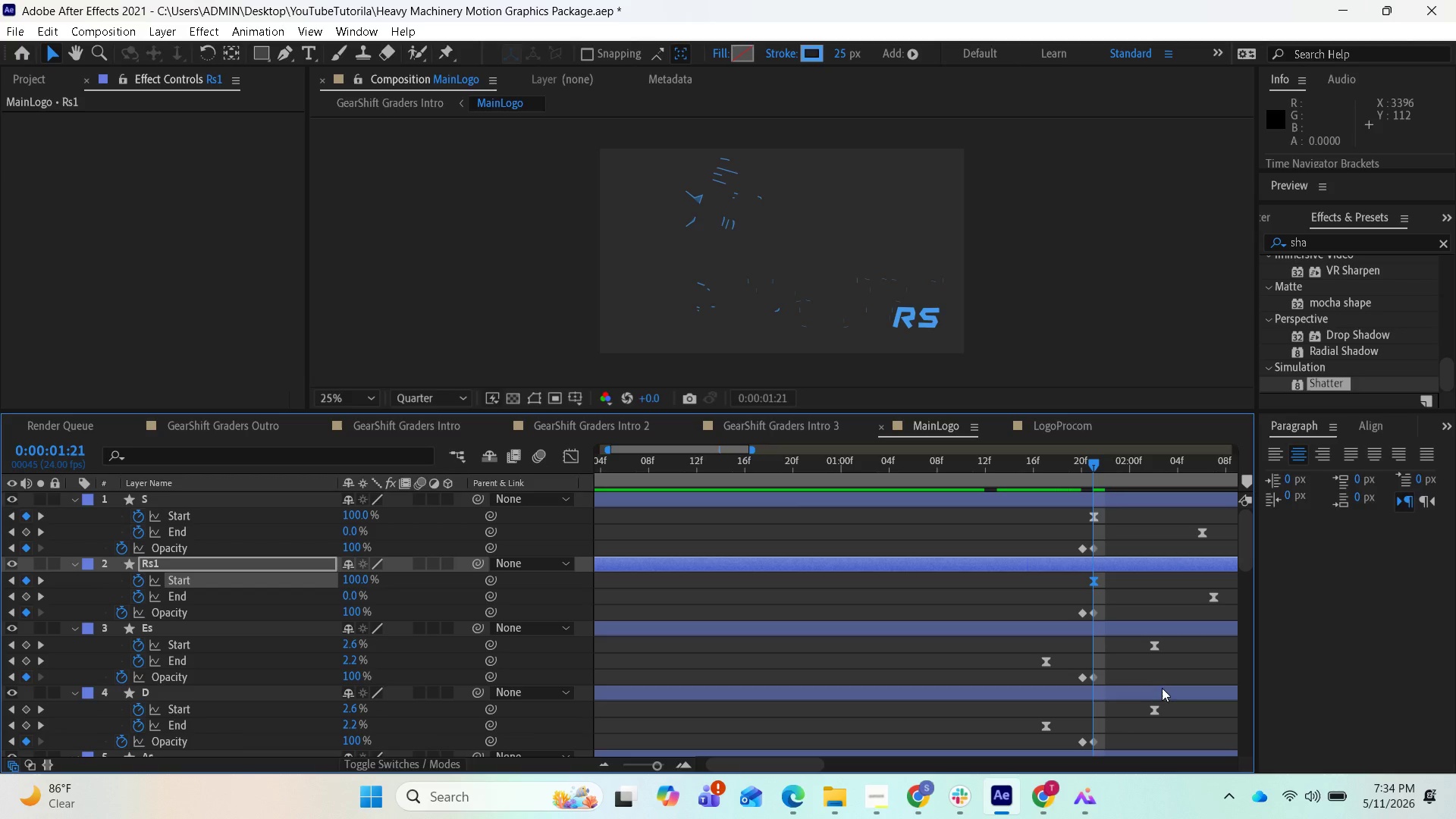 
wait(7.08)
 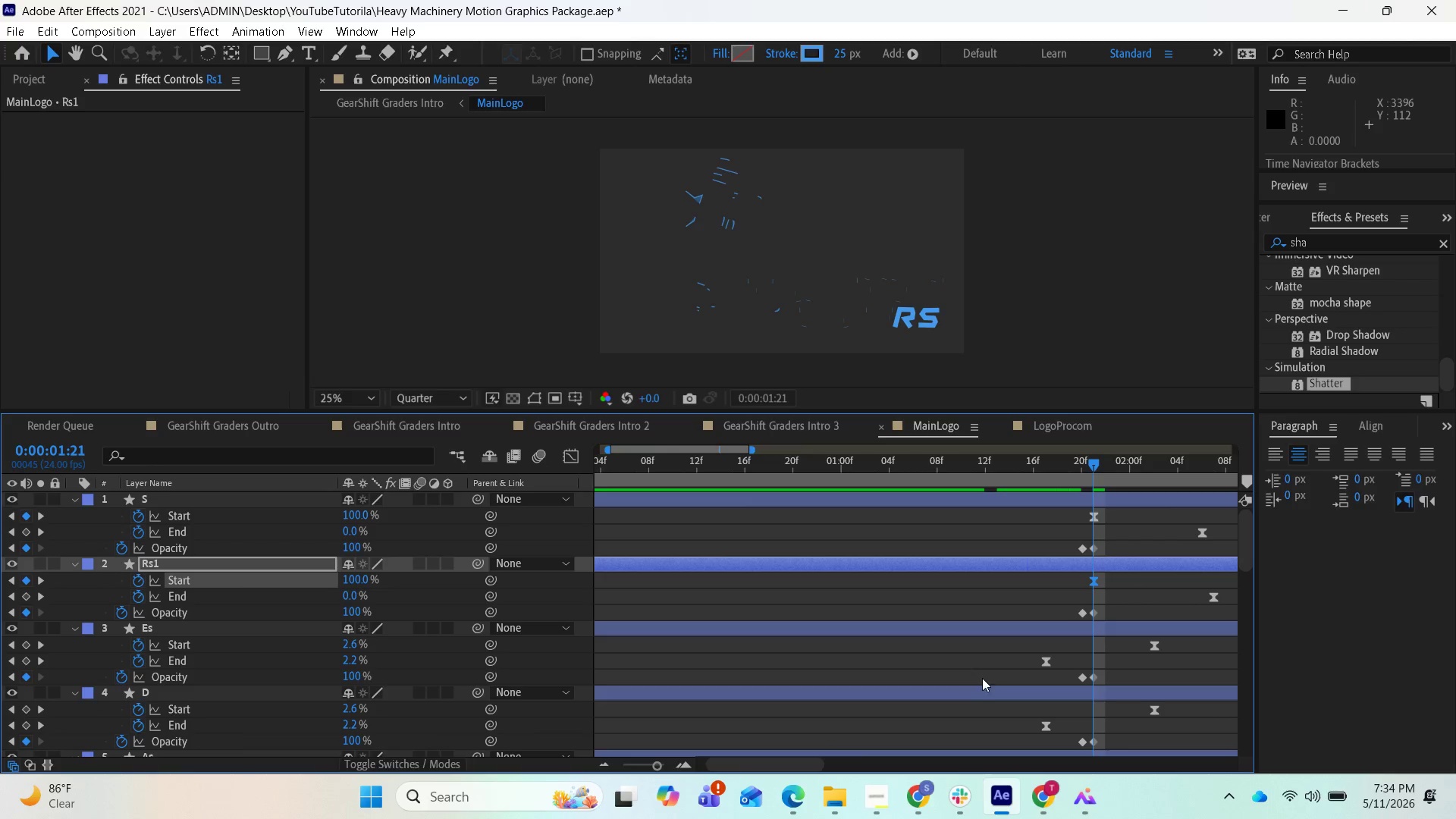 
left_click_drag(start_coordinate=[790, 762], to_coordinate=[879, 777])
 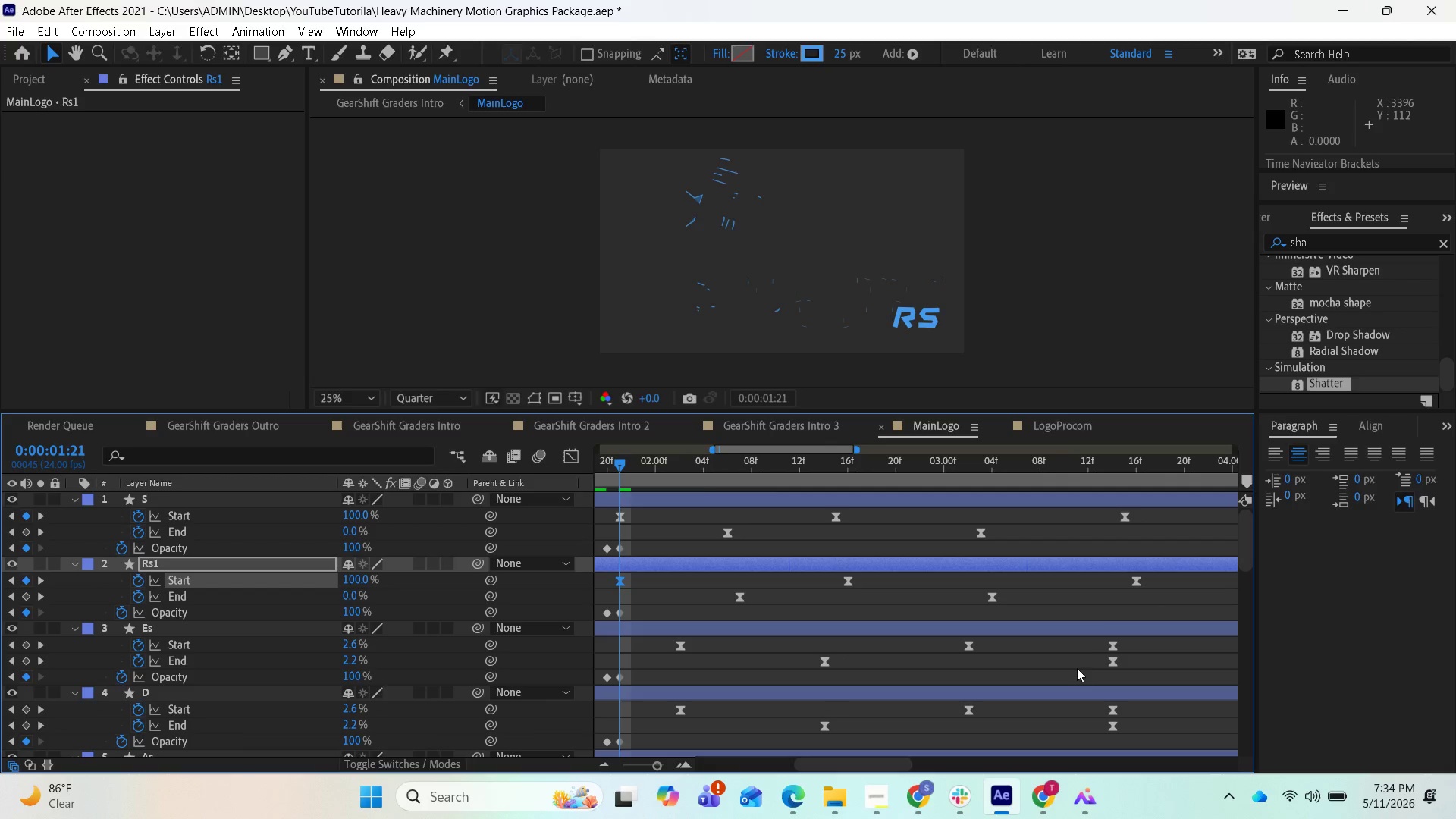 
key(Minus)
 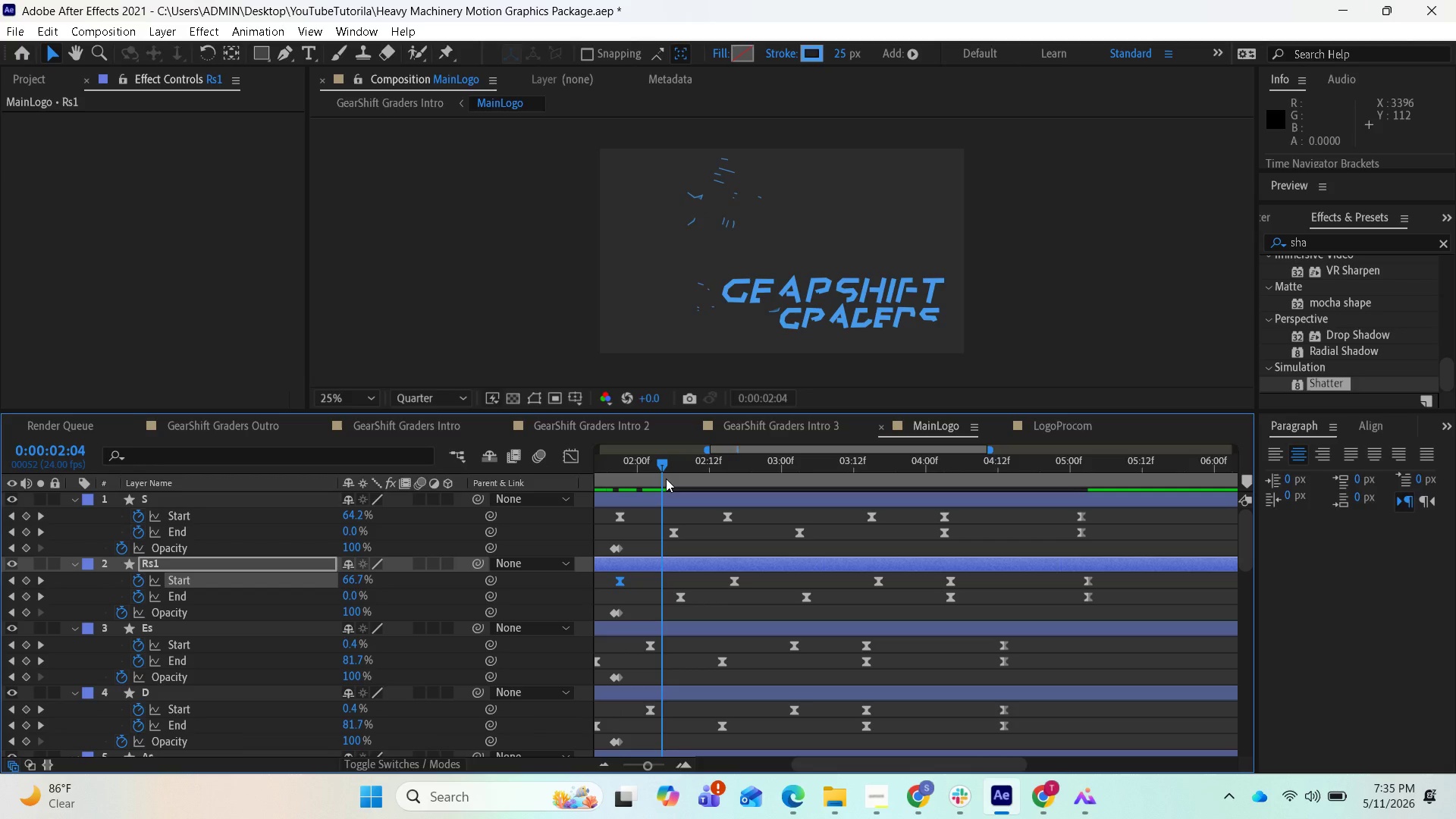 
wait(11.5)
 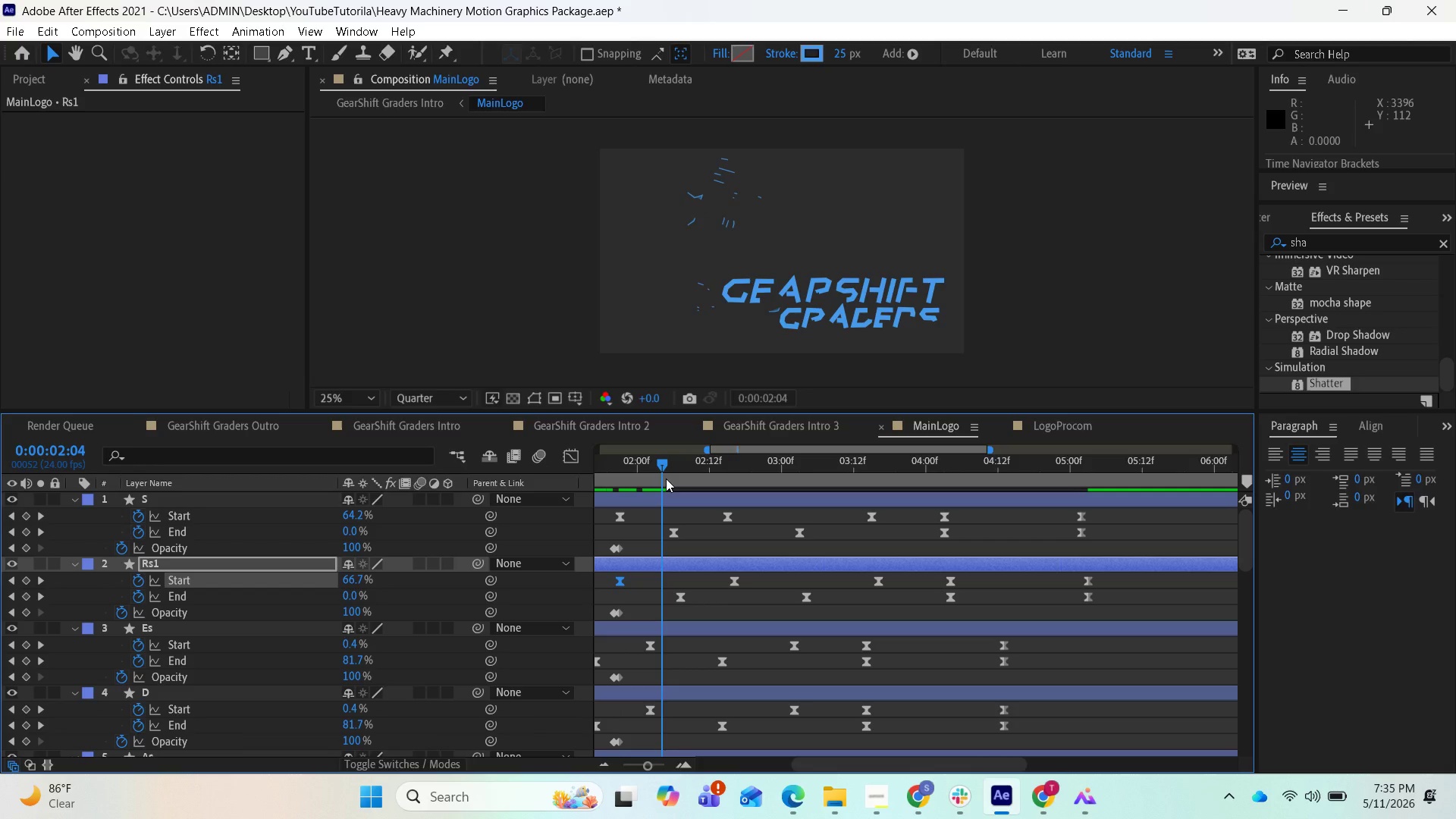 
left_click_drag(start_coordinate=[1112, 544], to_coordinate=[617, 457])
 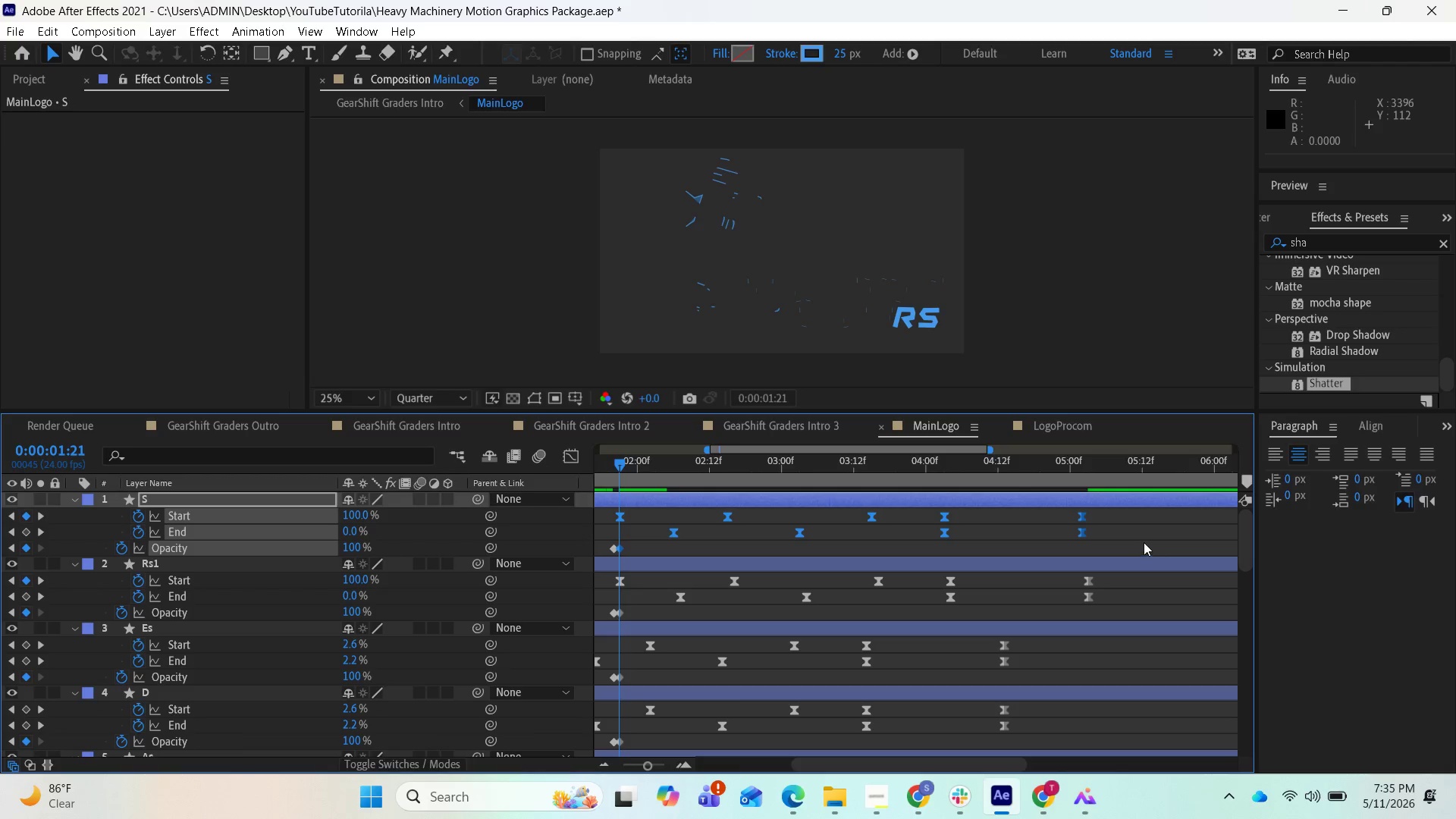 
left_click([1142, 541])
 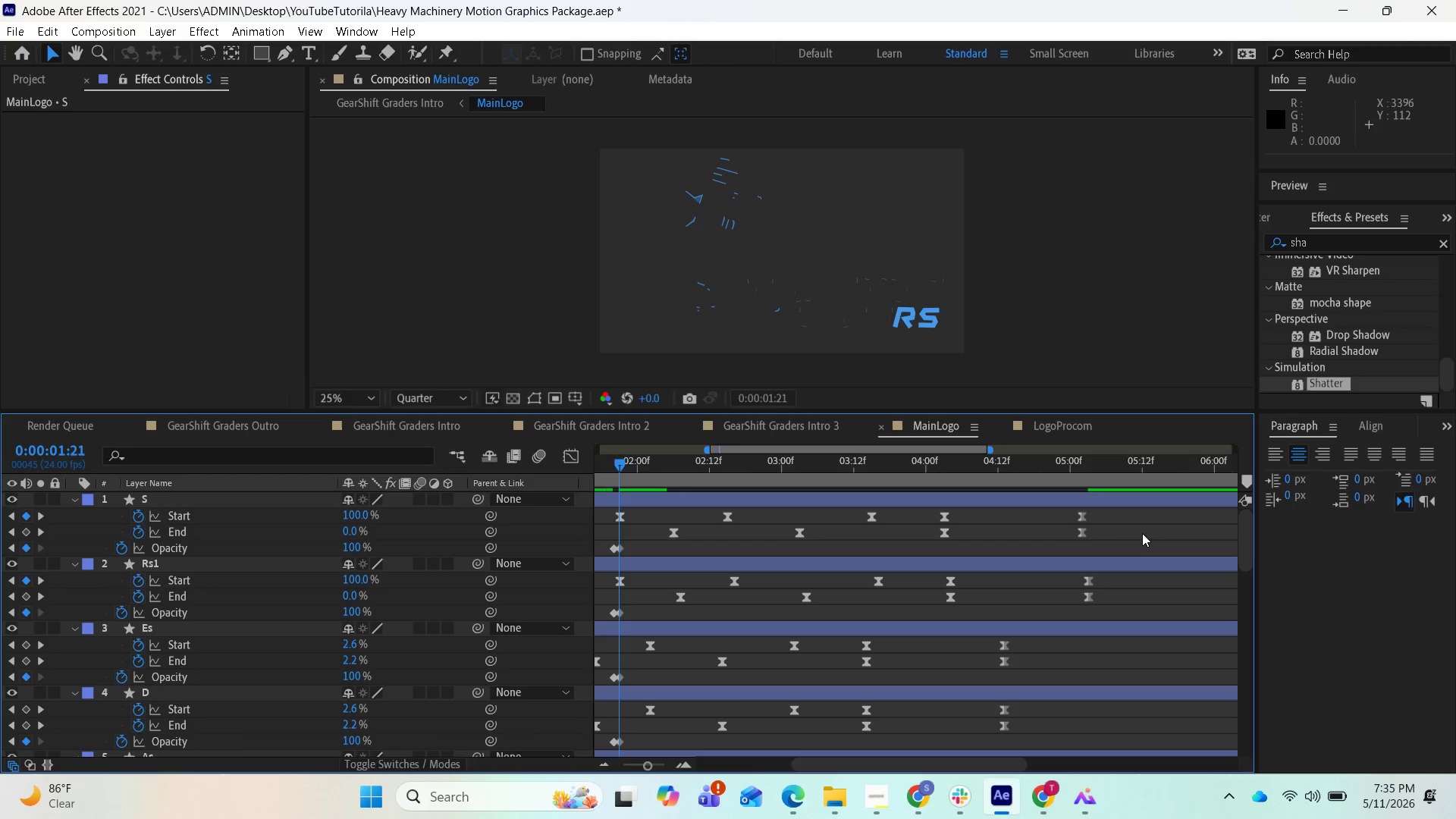 
left_click_drag(start_coordinate=[1142, 533], to_coordinate=[614, 505])
 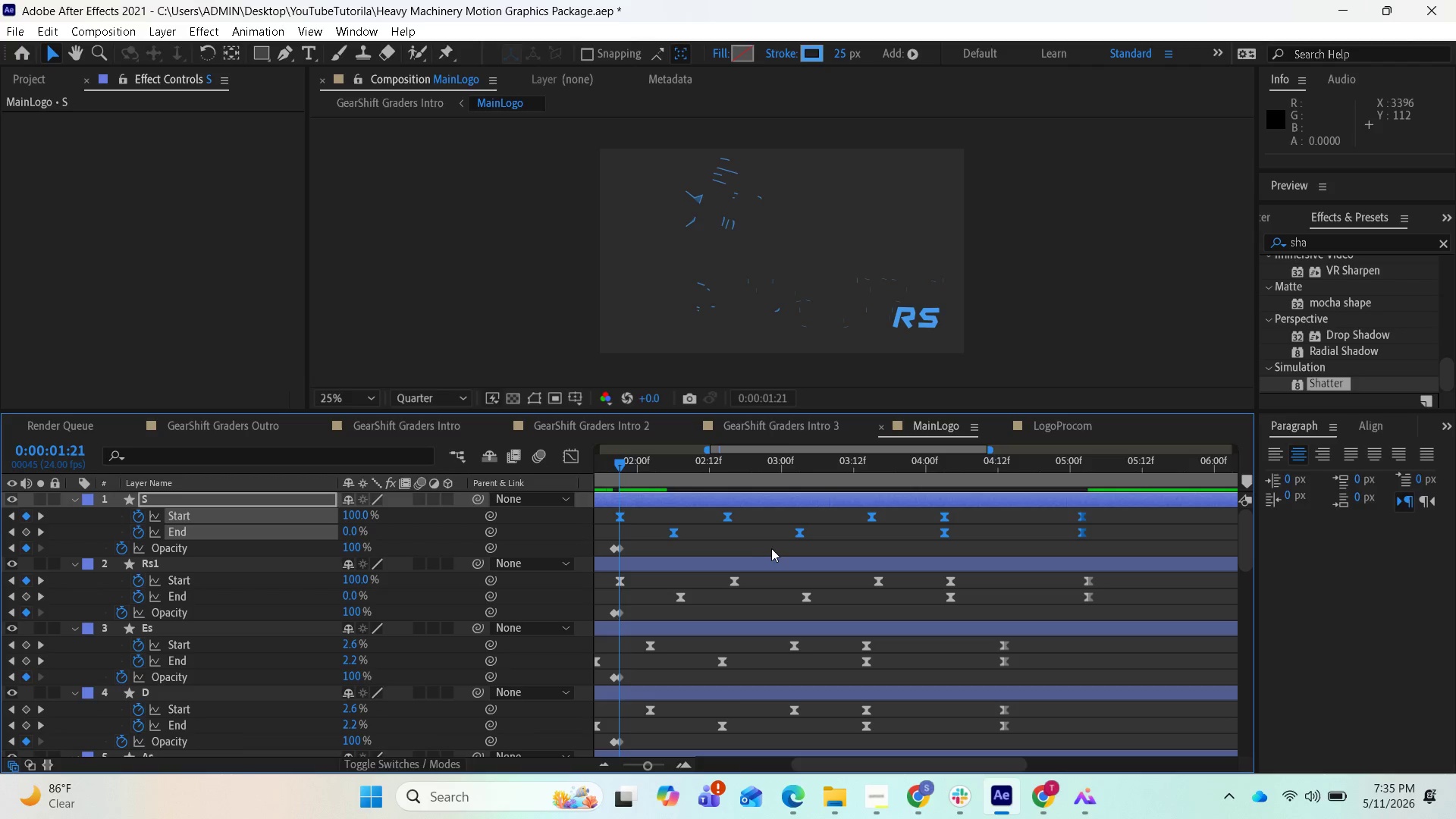 
scroll: coordinate [774, 548], scroll_direction: up, amount: 1.0
 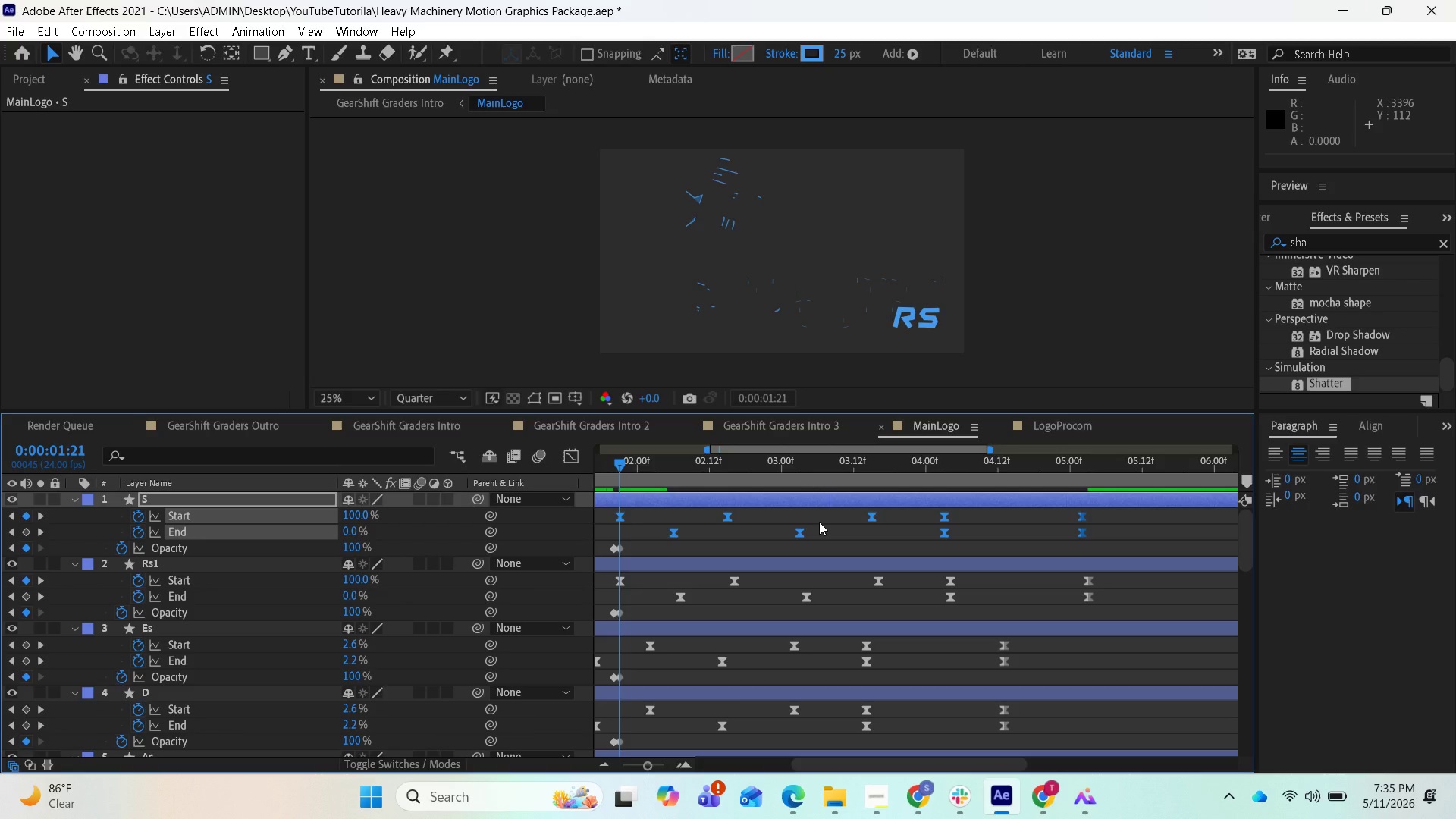 
key(Control+C)
 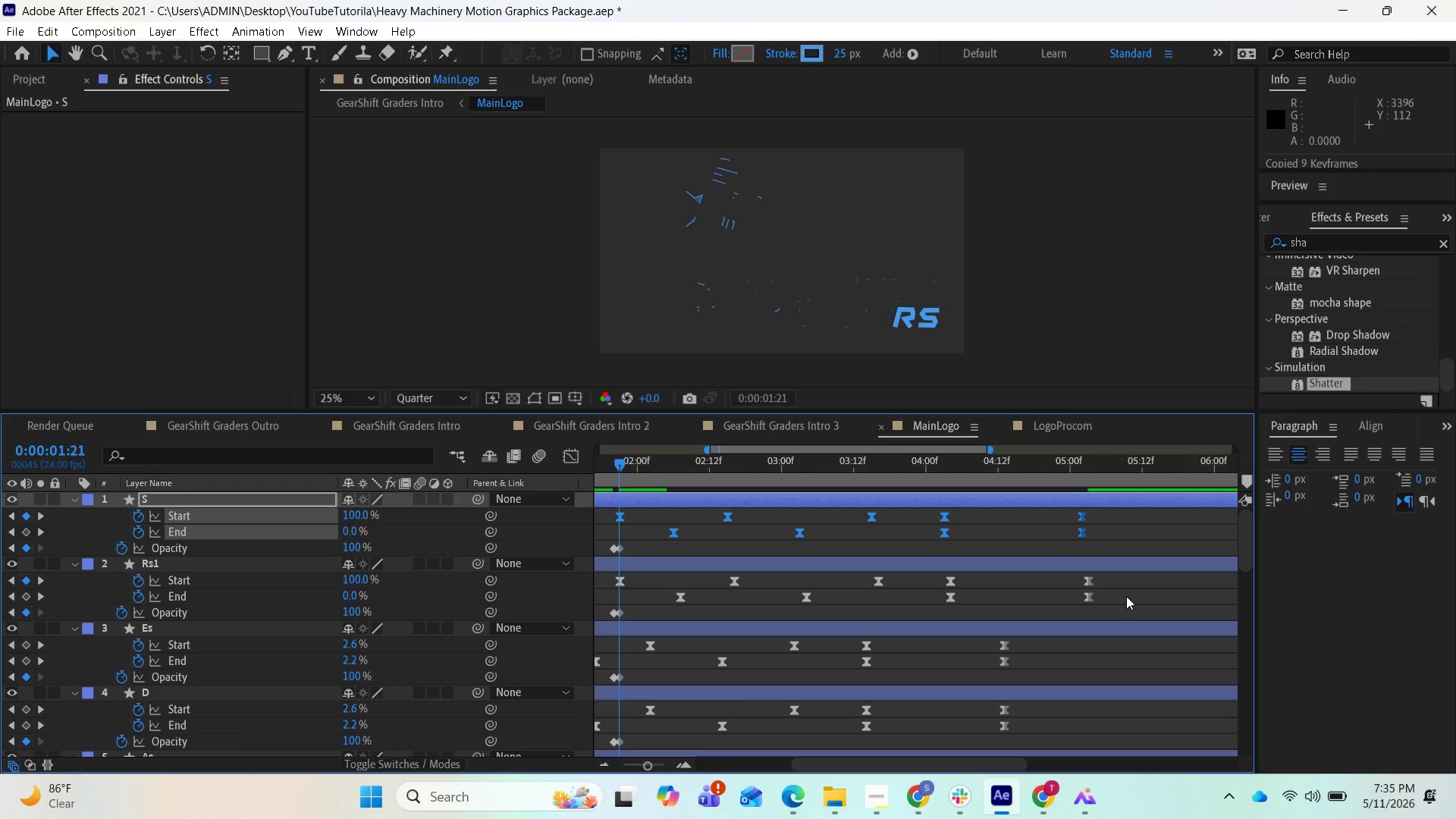 
left_click_drag(start_coordinate=[1126, 596], to_coordinate=[611, 571])
 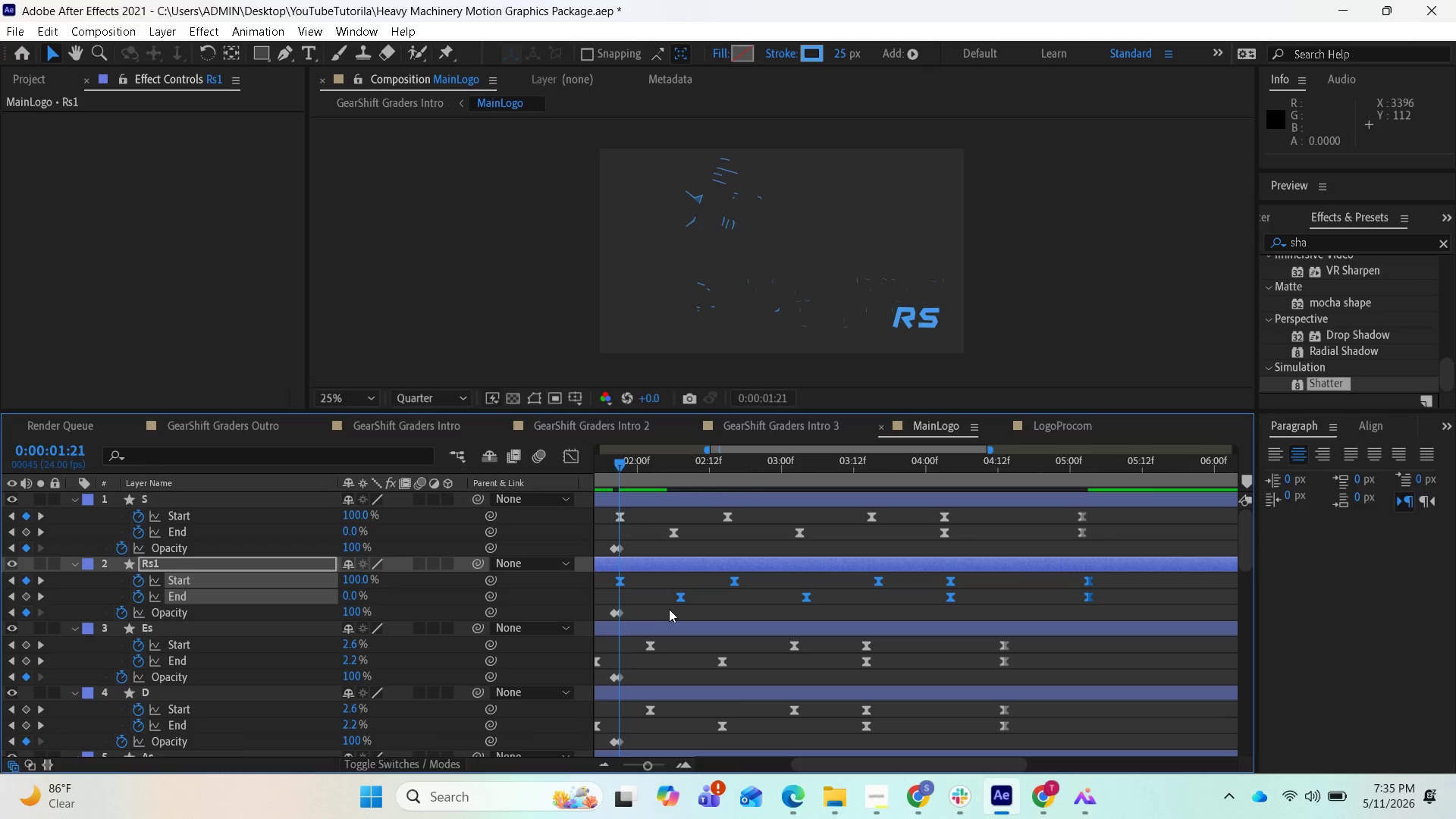 
key(Control+V)
 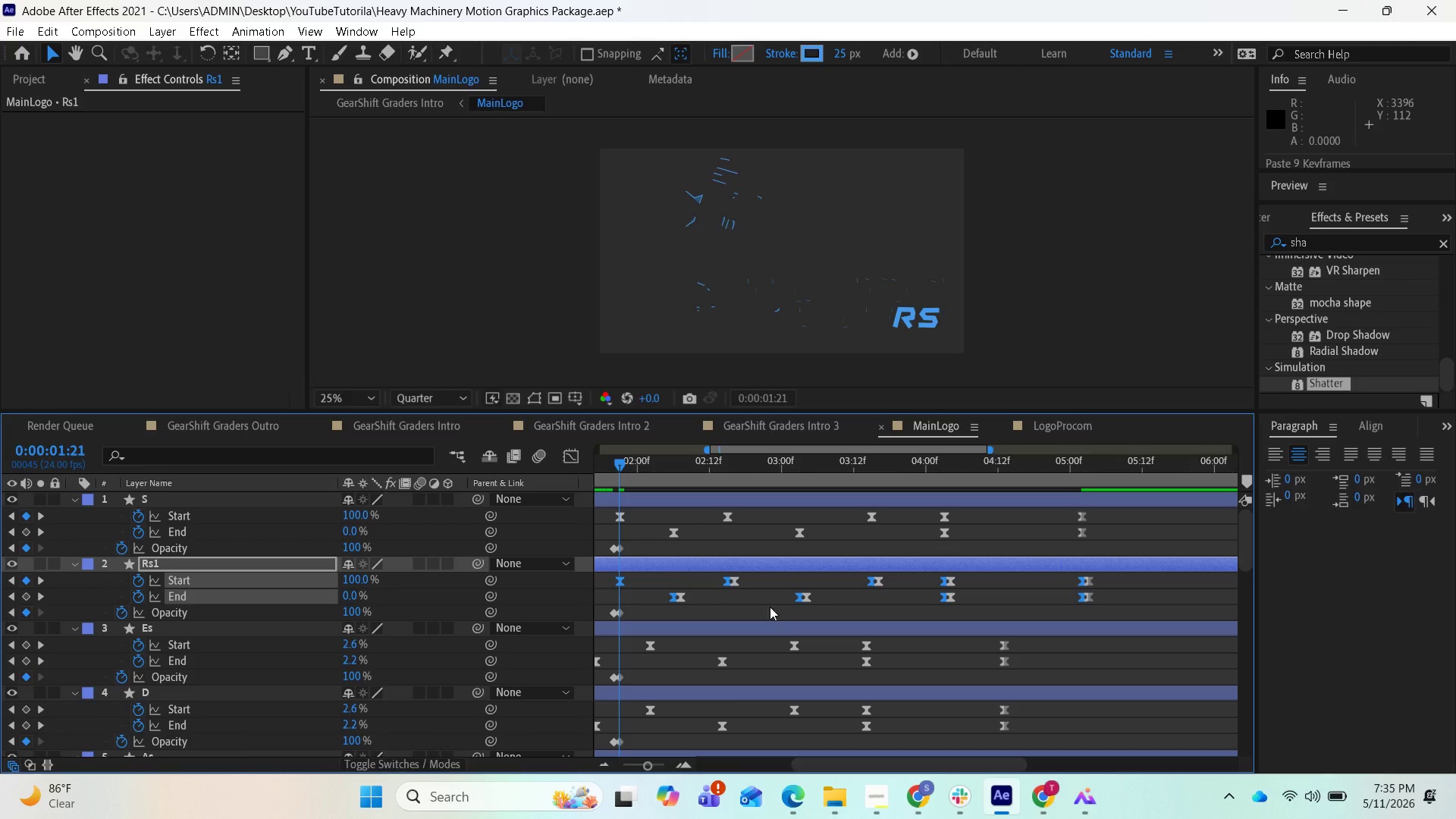 
key(Control+Z)
 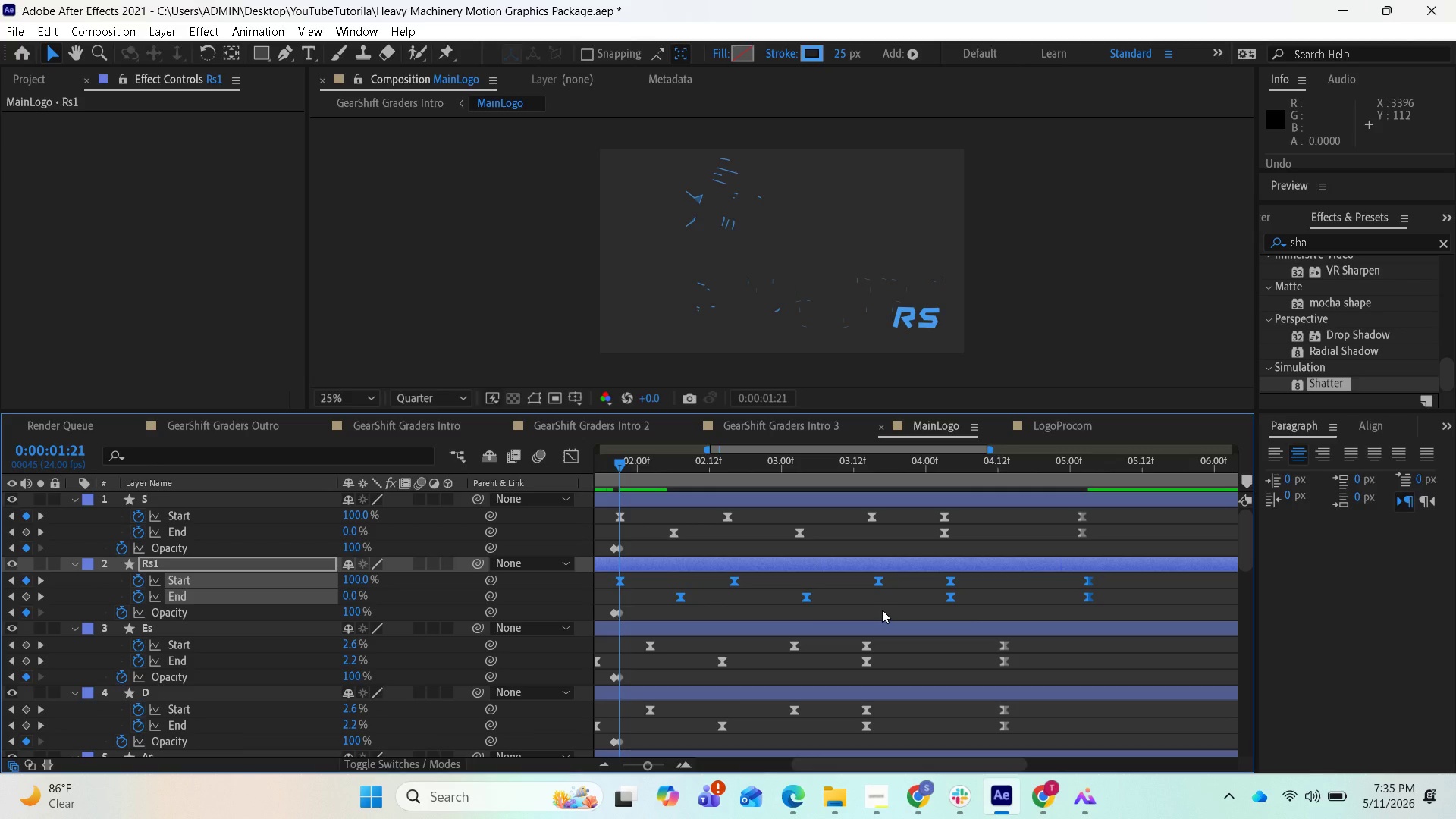 
key(Backspace)
 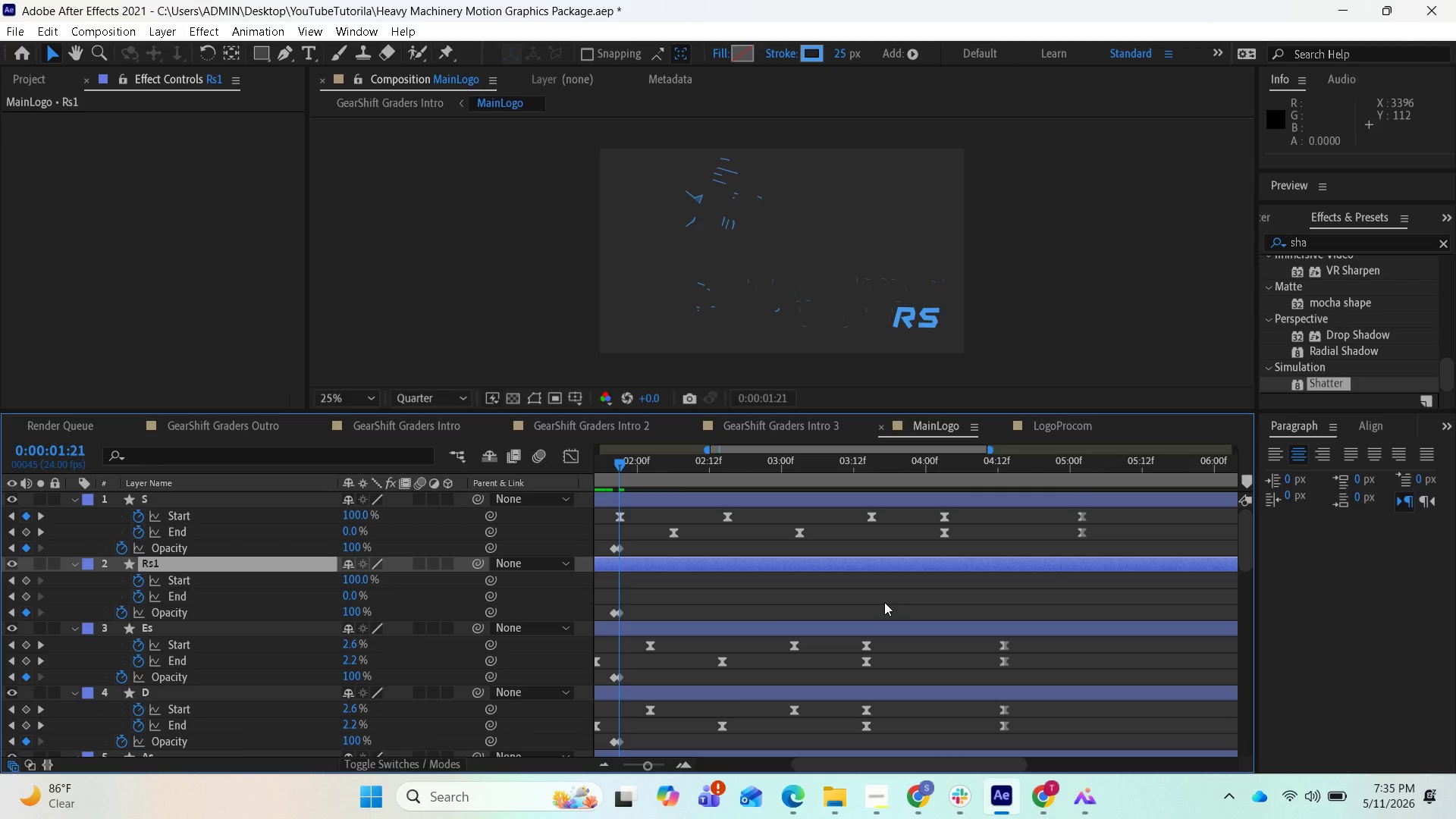 
key(Control+V)
 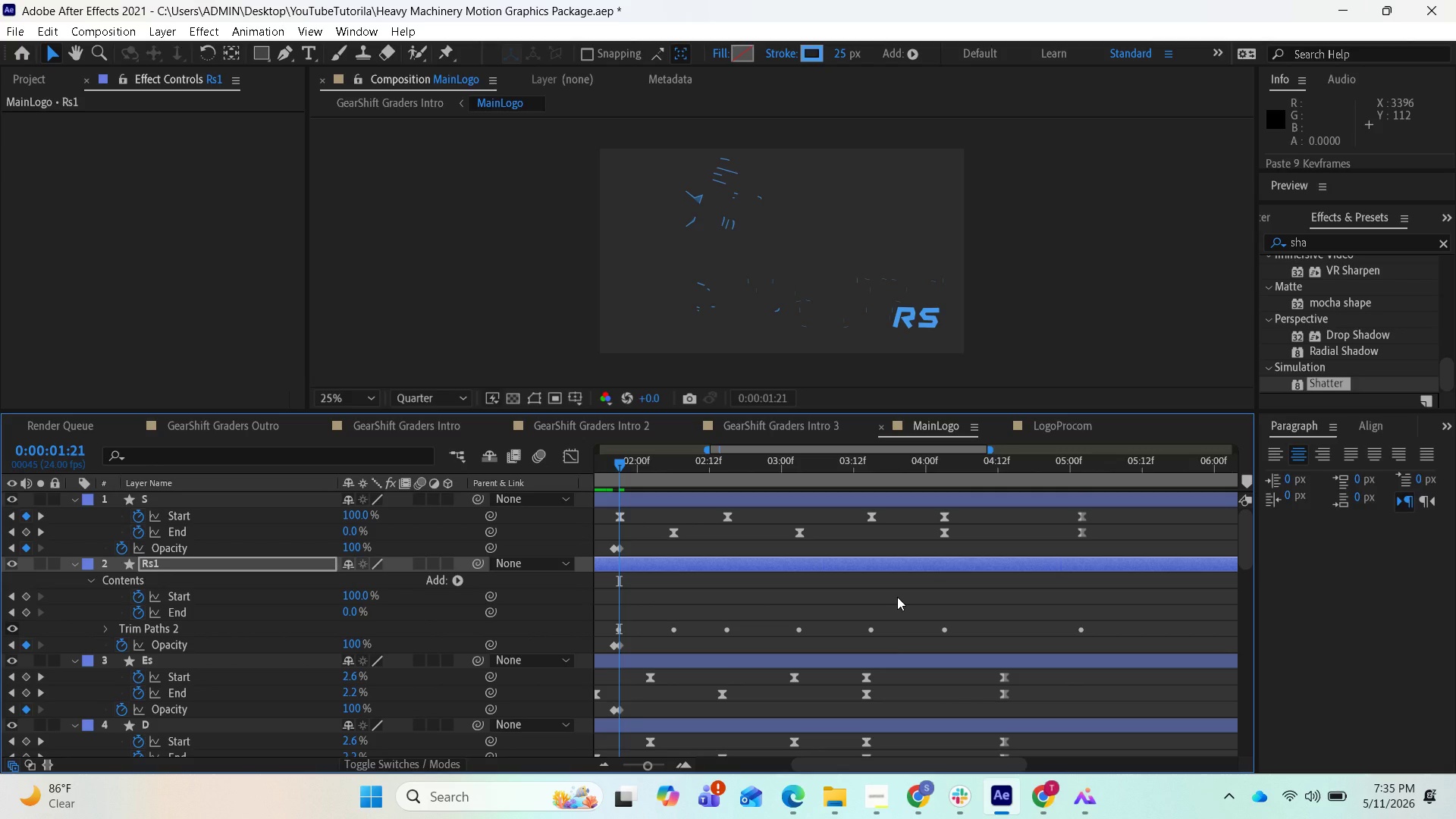 
key(Control+Z)
 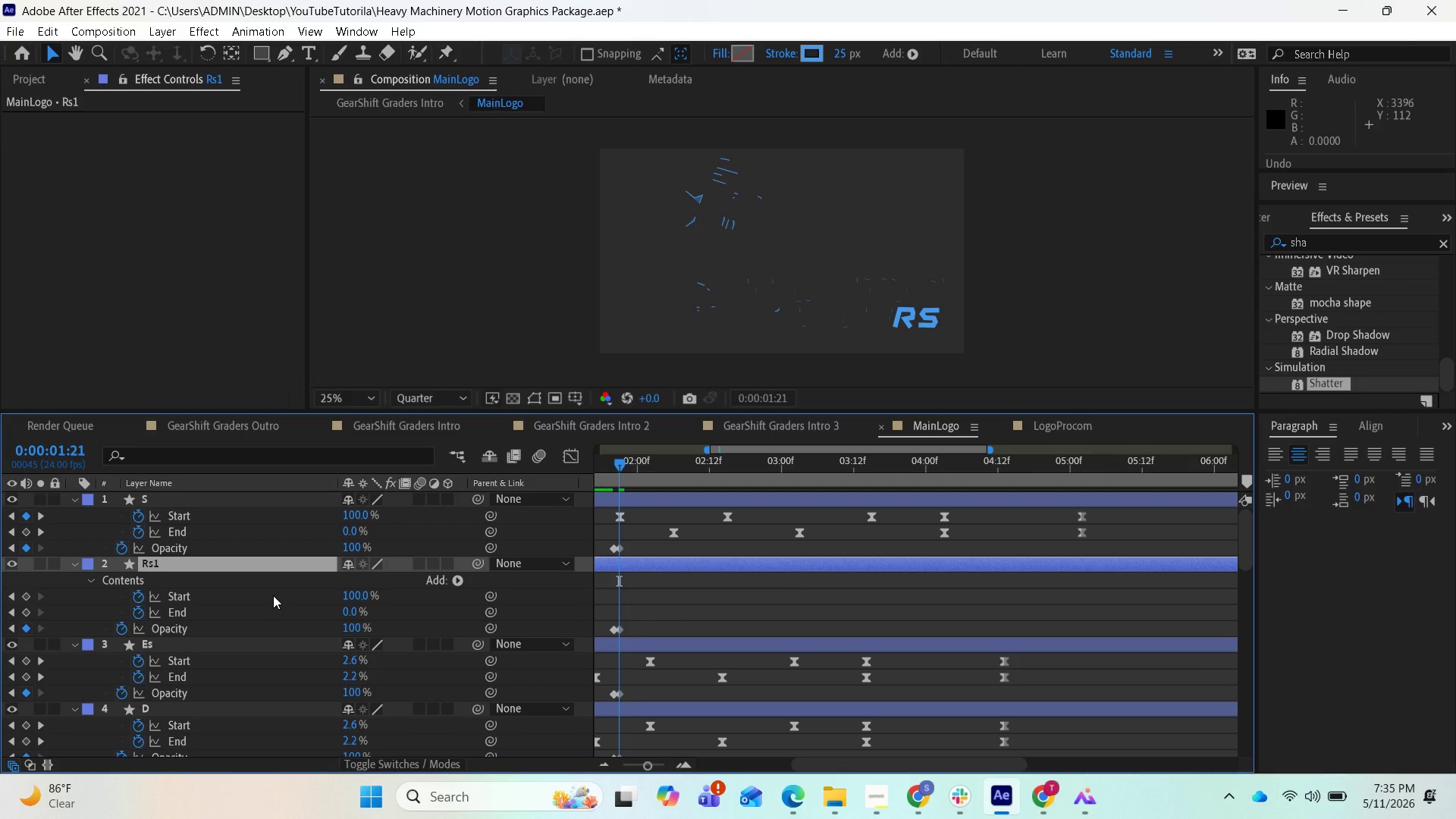 
left_click([273, 597])
 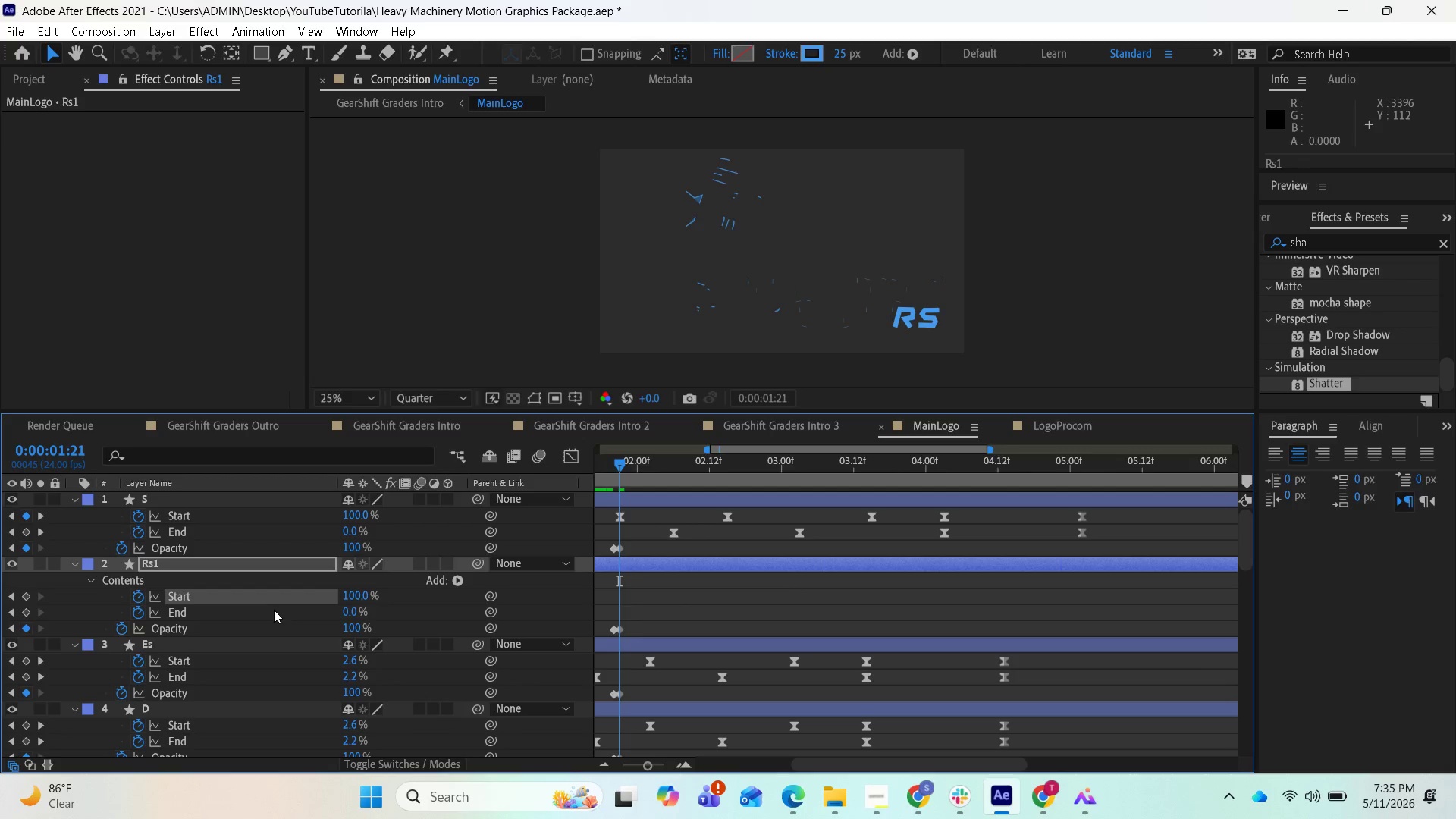 
hold_key(key=ShiftLeft, duration=1.11)
left_click([275, 611])
 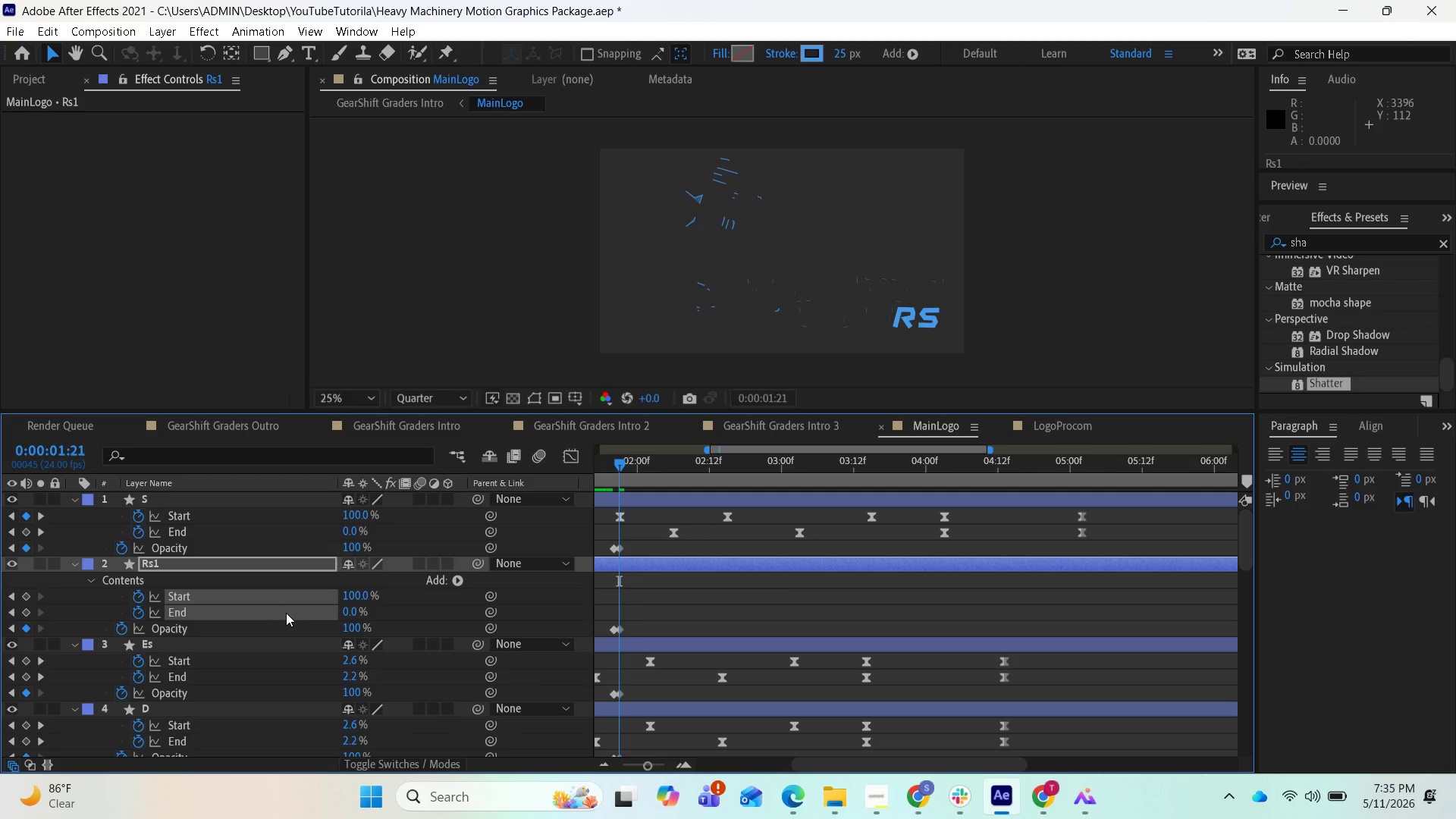 
key(Control+V)
 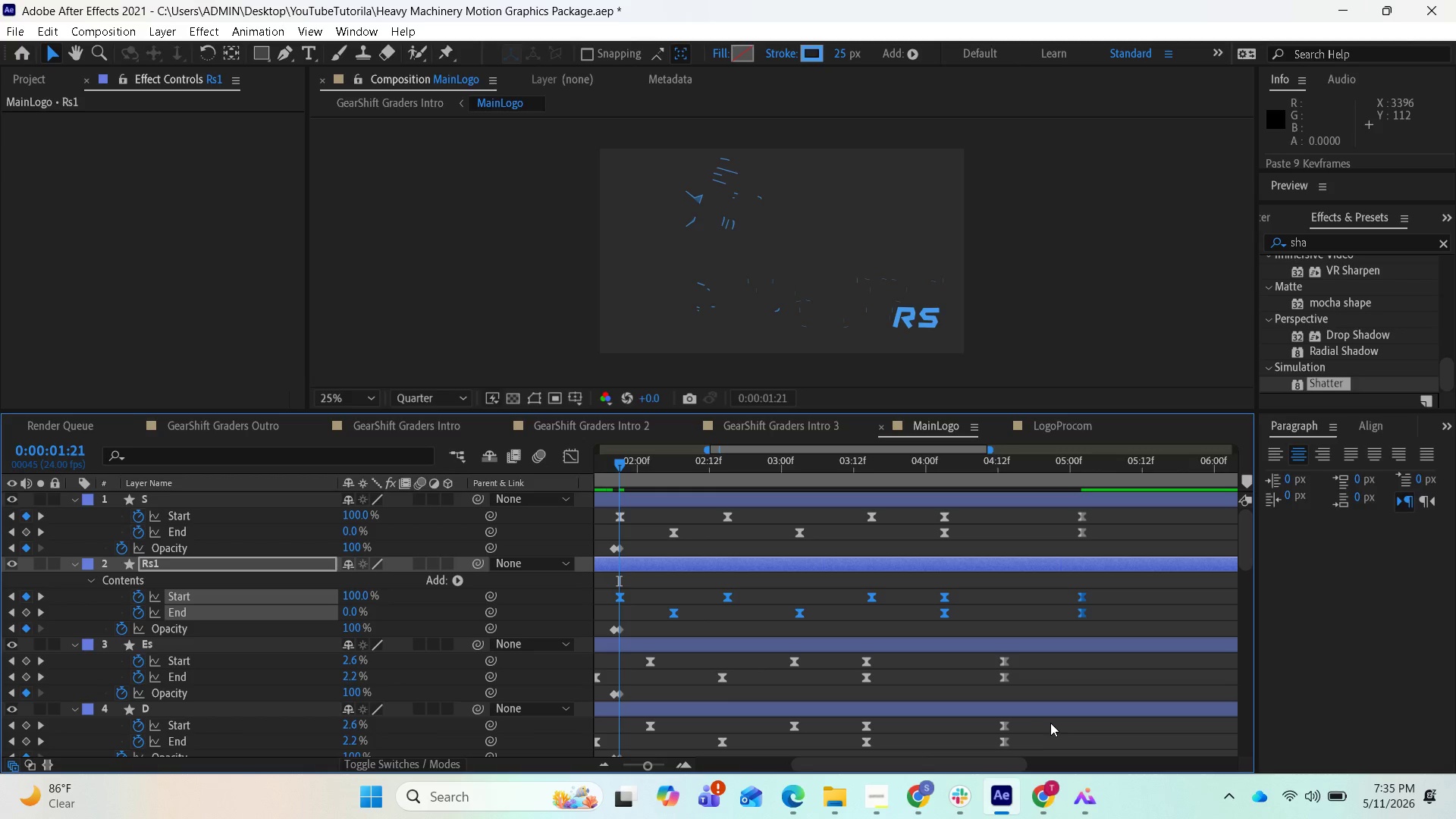 
wait(6.11)
 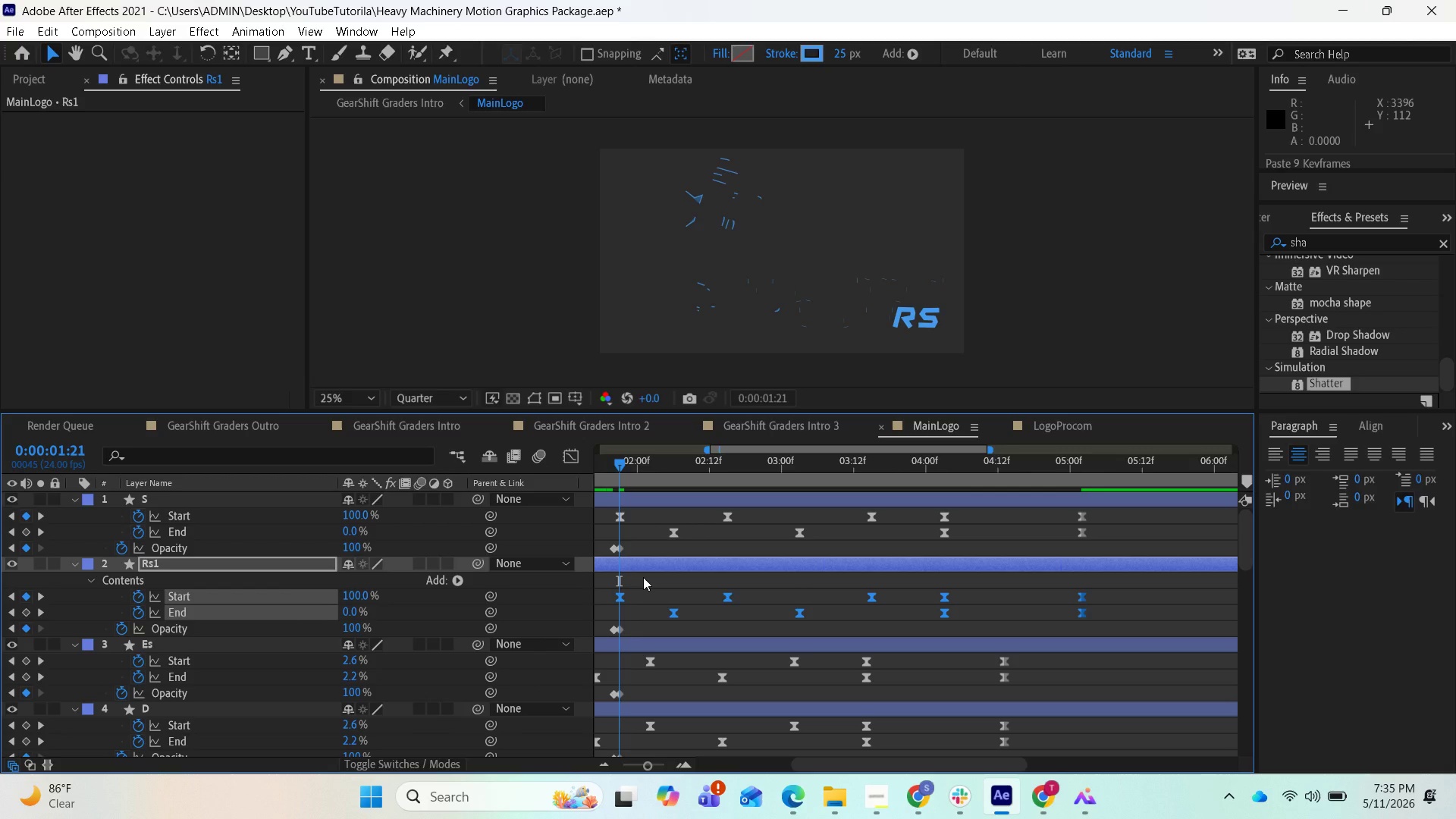 
left_click_drag(start_coordinate=[1062, 673], to_coordinate=[836, 657])
 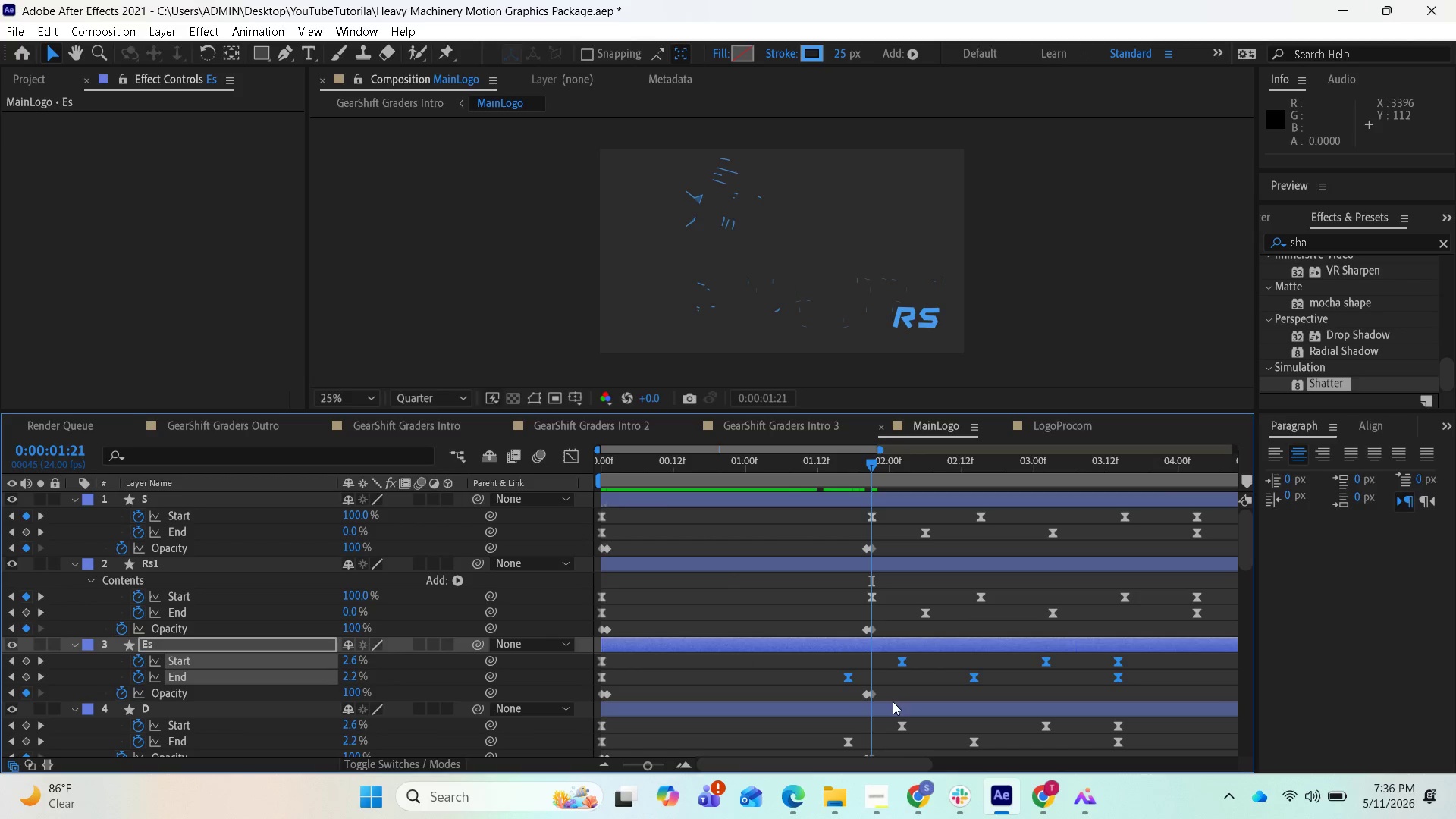 
key(Delete)
 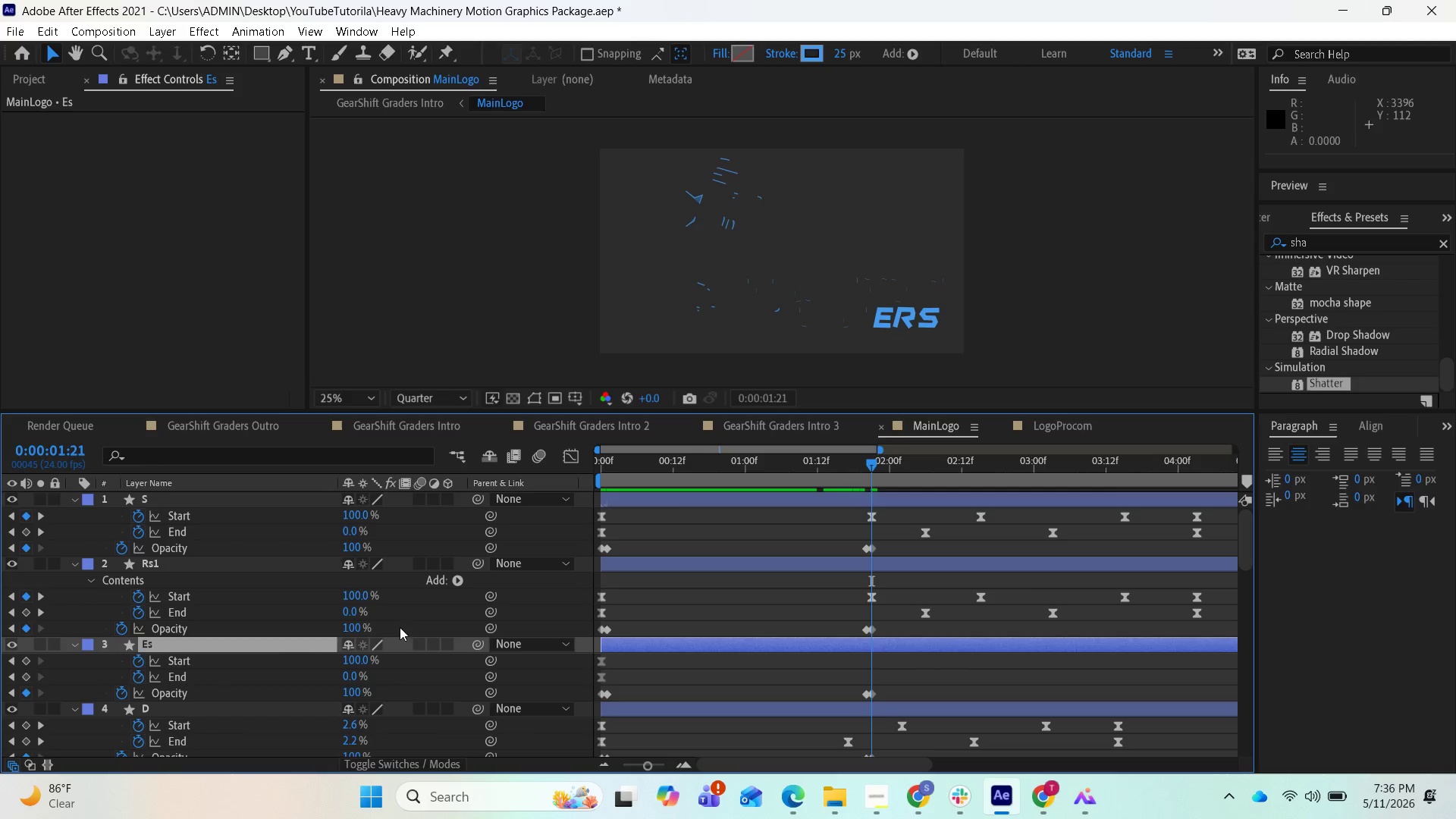 
left_click([249, 664])
 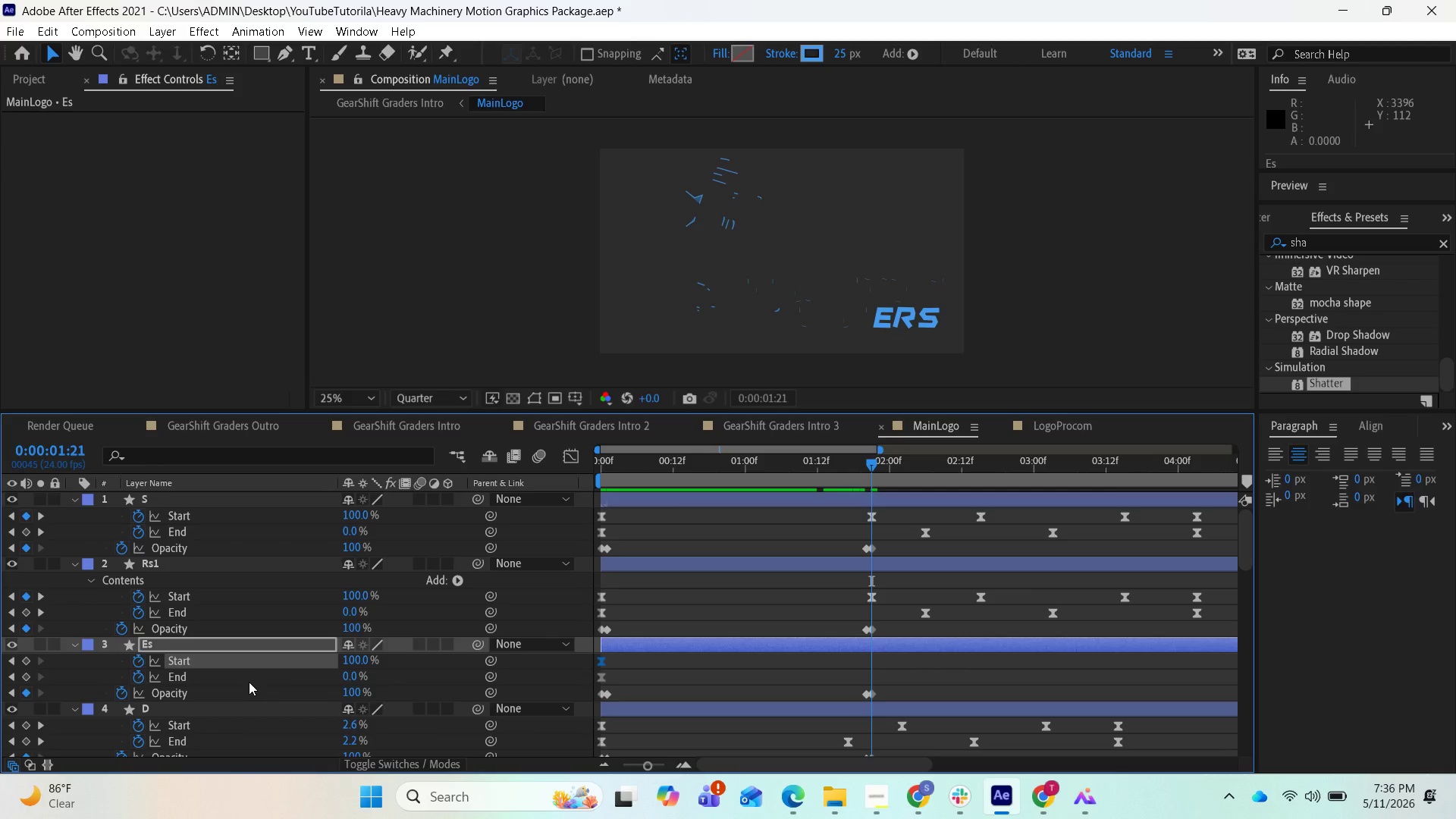 
hold_key(key=ShiftLeft, duration=0.67)
left_click([249, 682])
 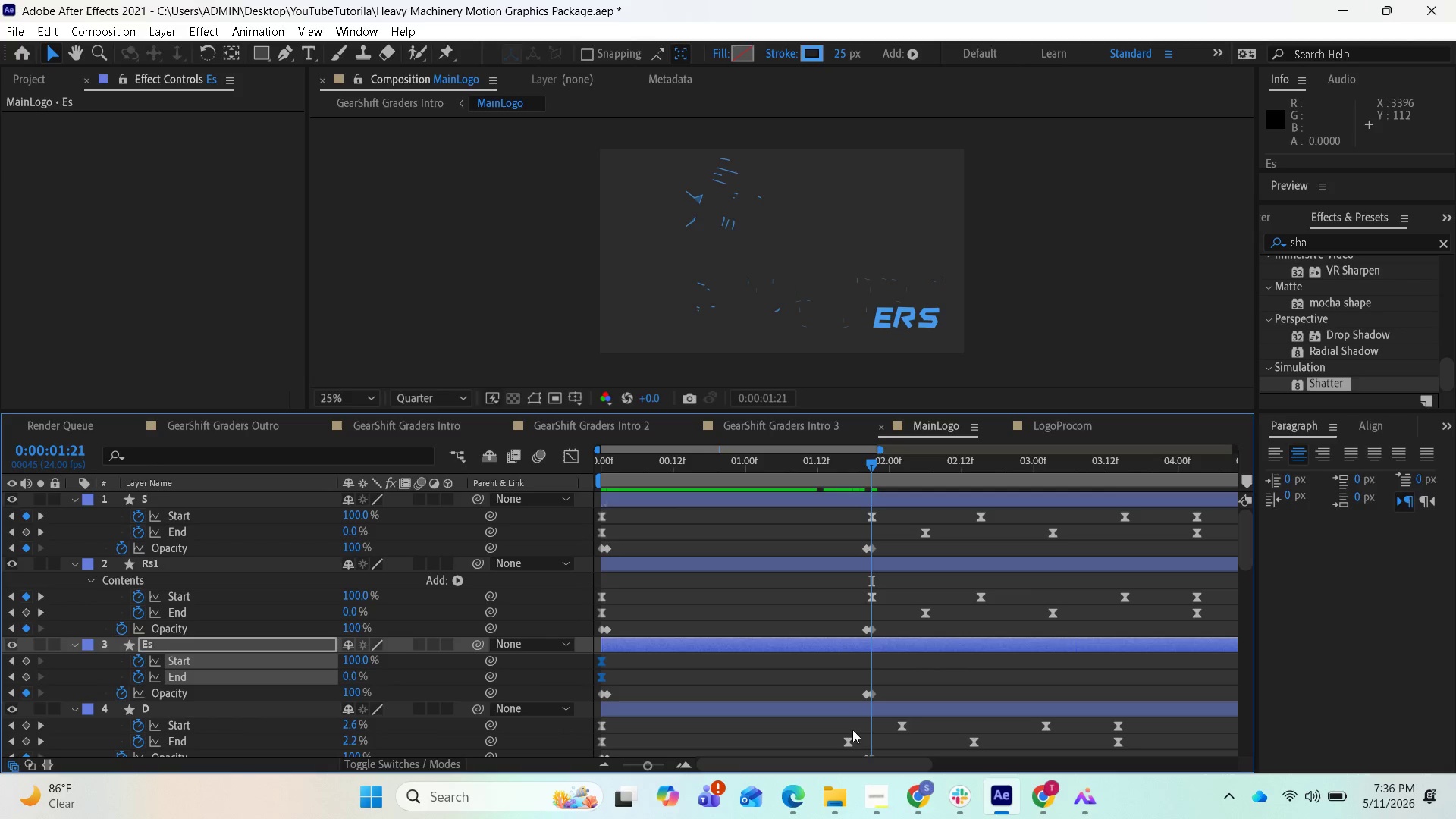 
key(Control+V)
 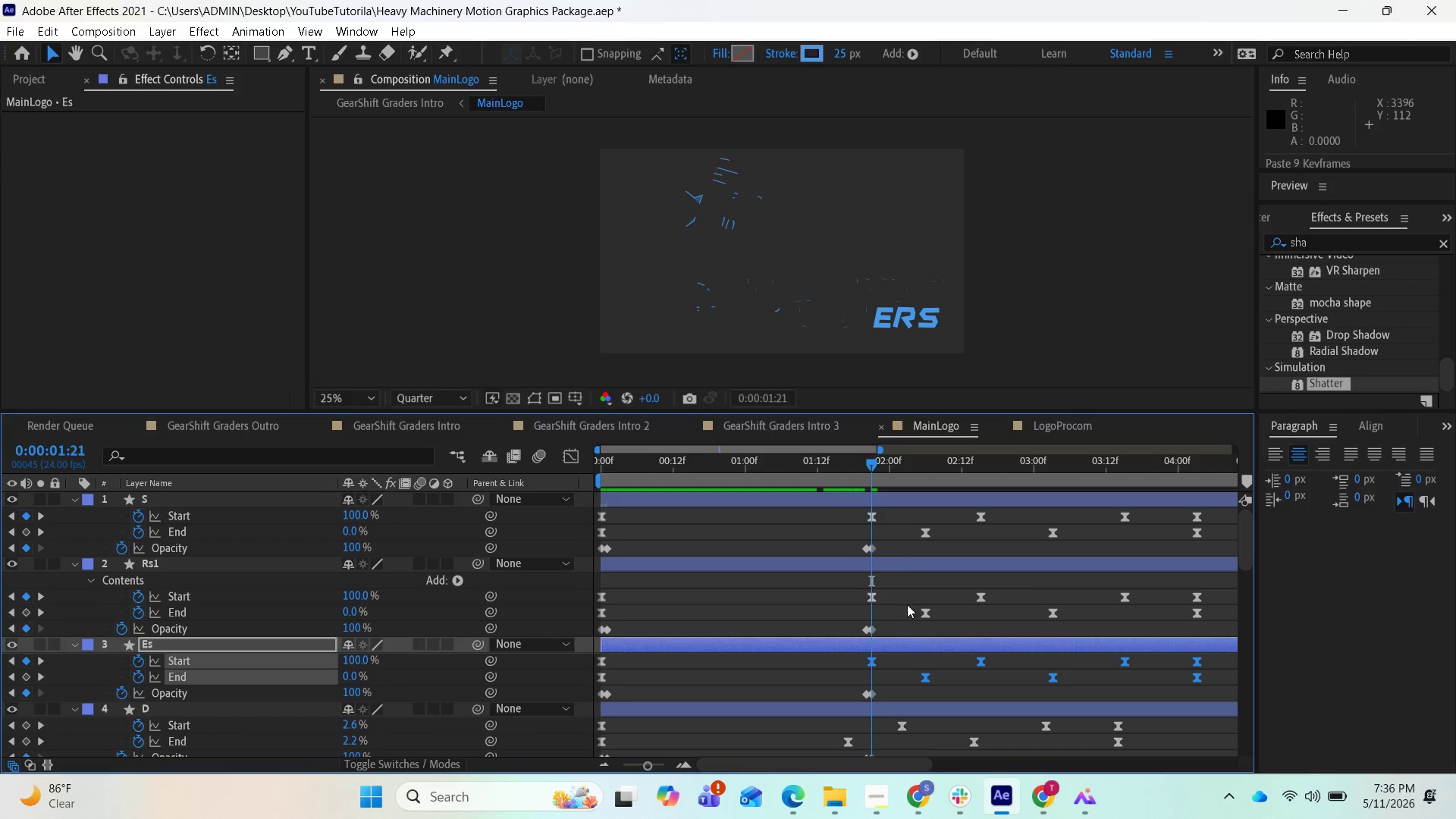 
mouse_move([883, 450])
 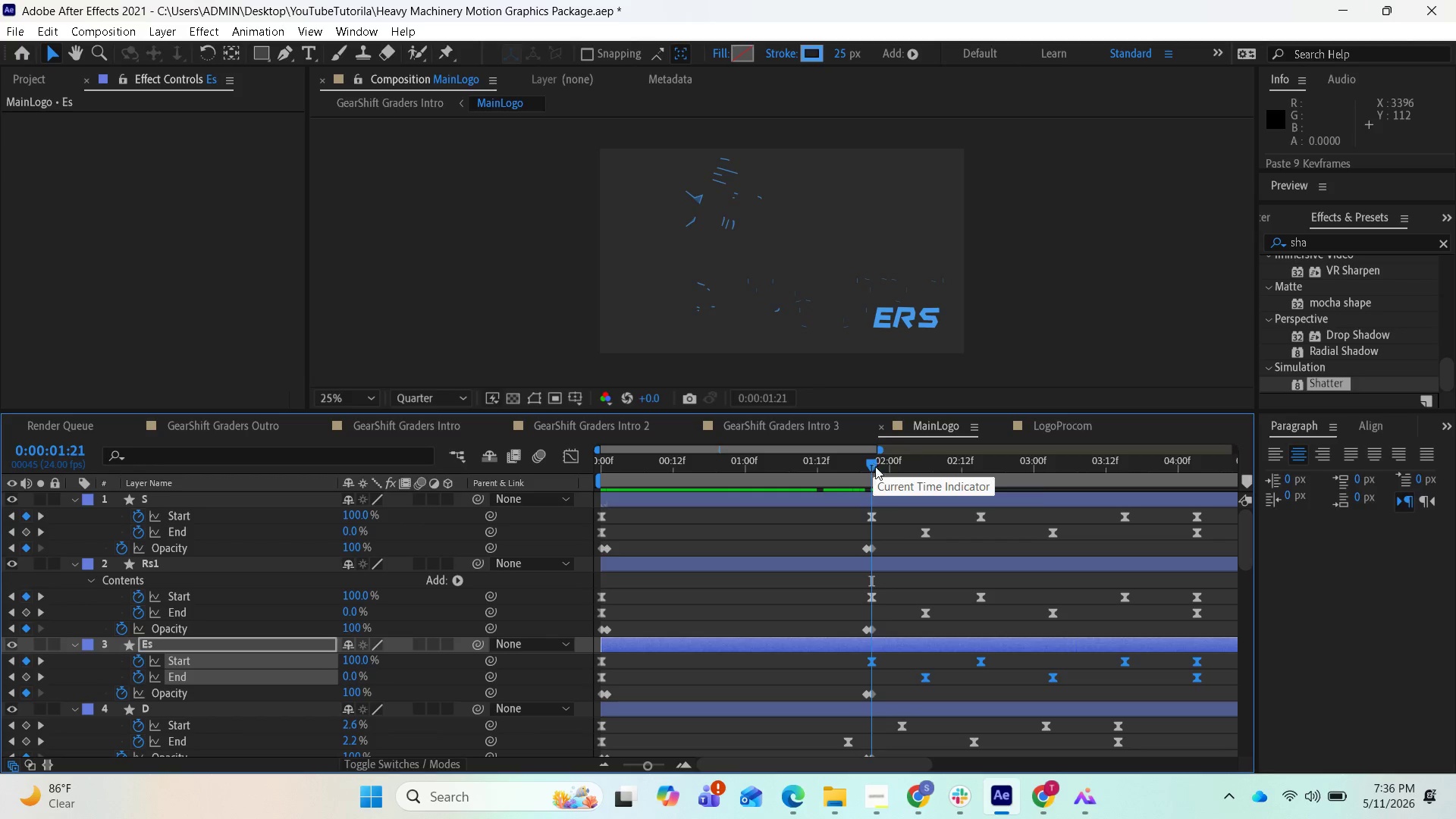 
wait(10.32)
 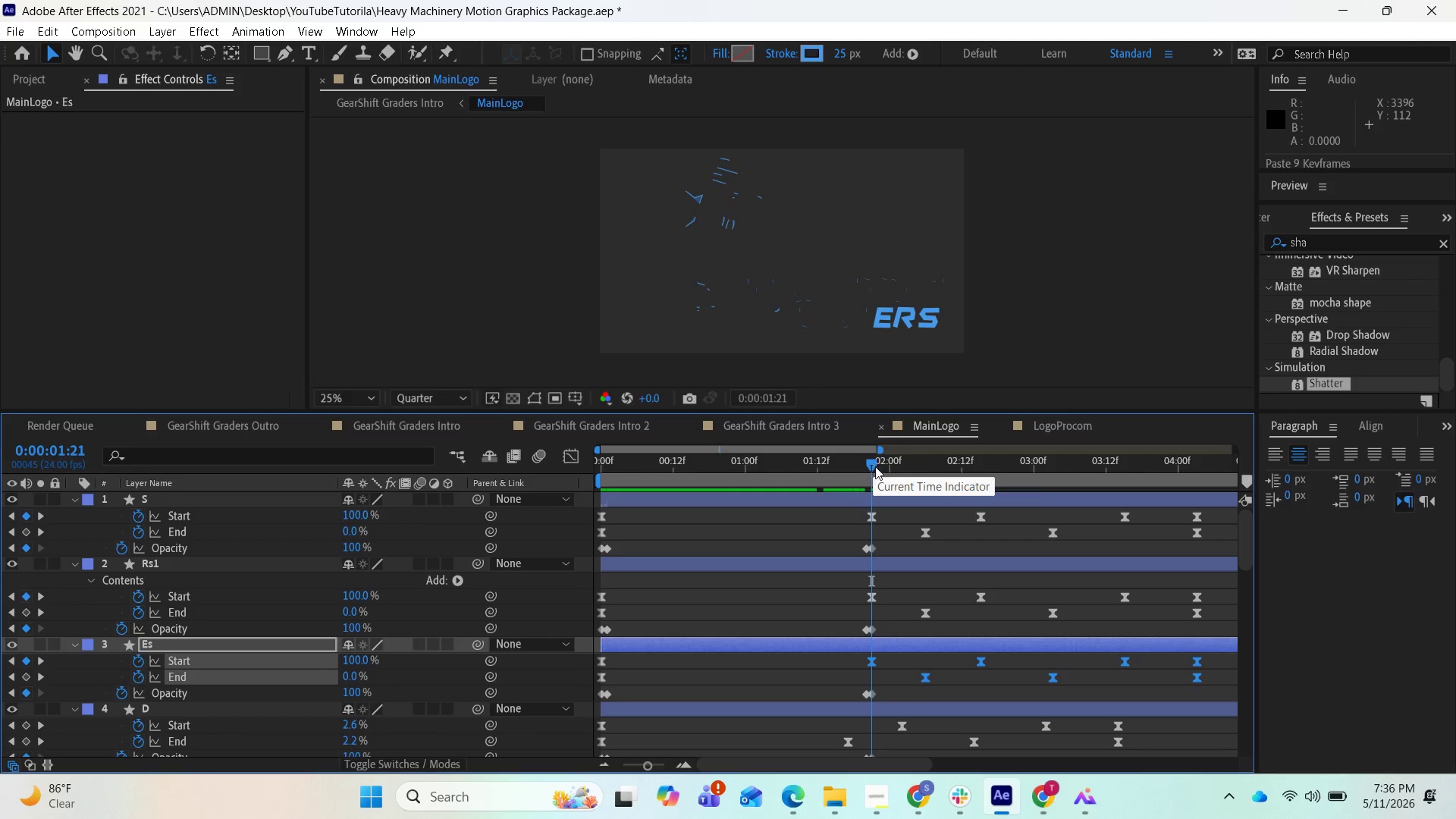 
left_click([14, 628])
 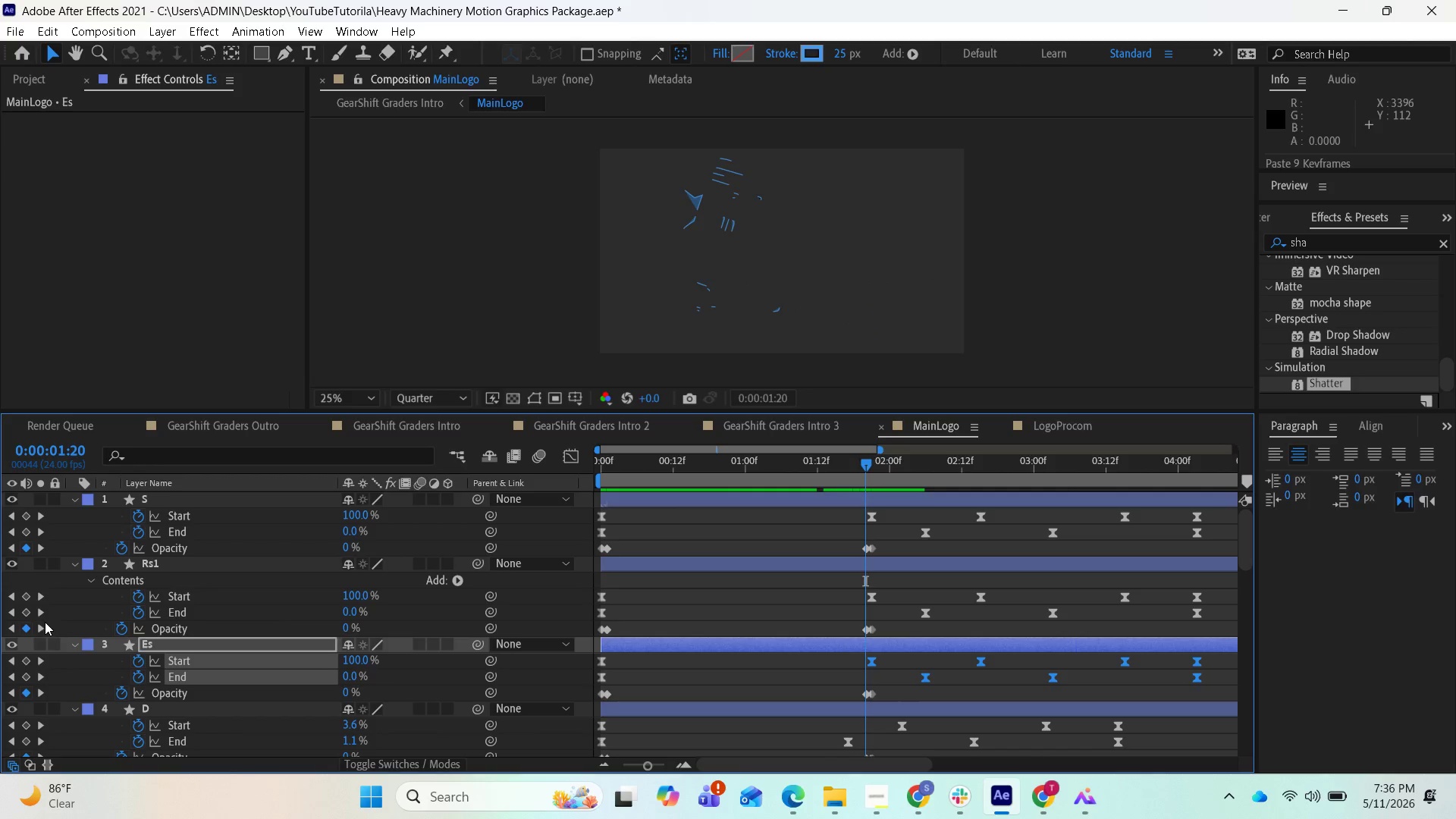 
left_click([43, 626])
 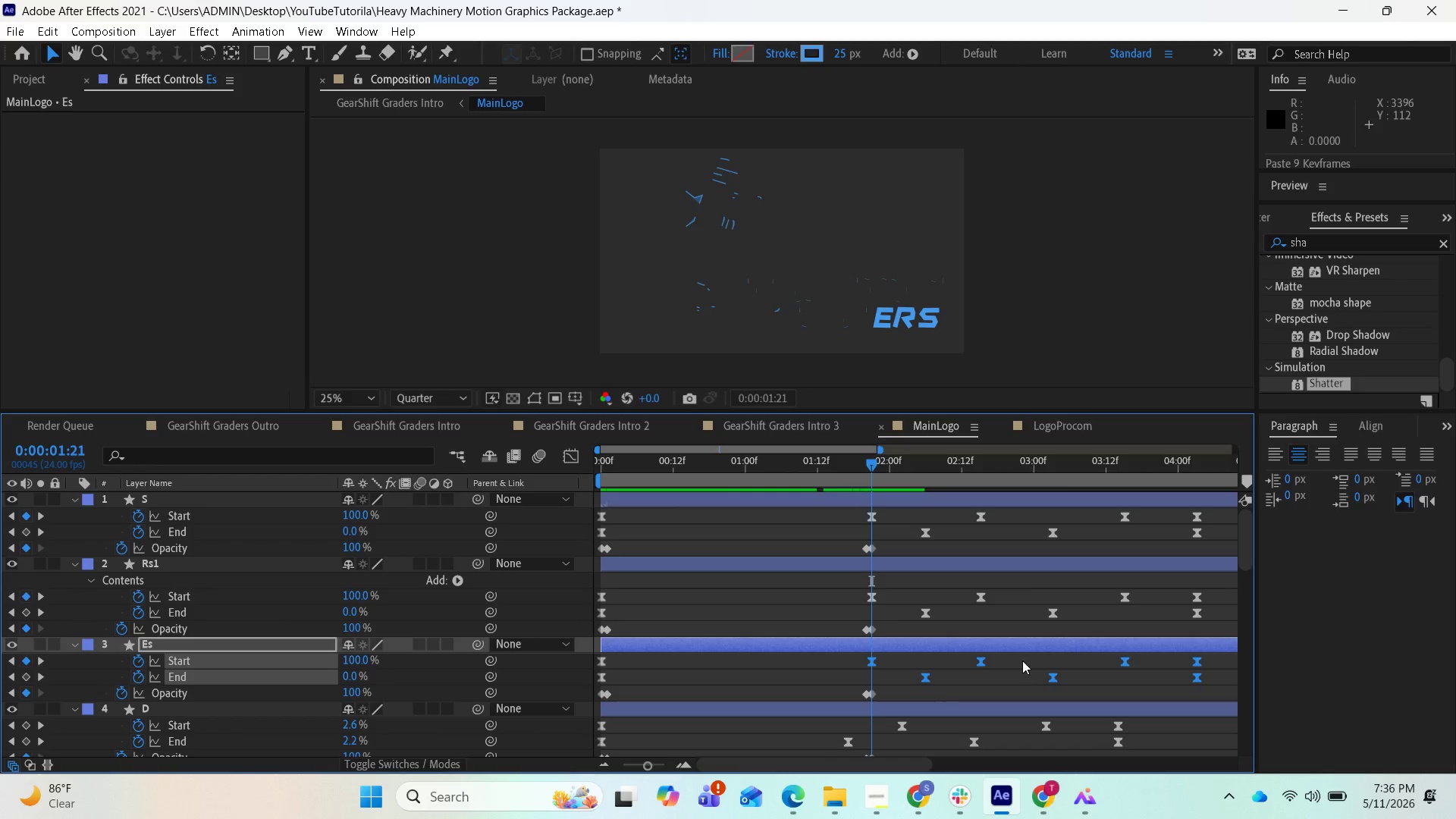 
scroll: coordinate [1024, 658], scroll_direction: down, amount: 1.0
 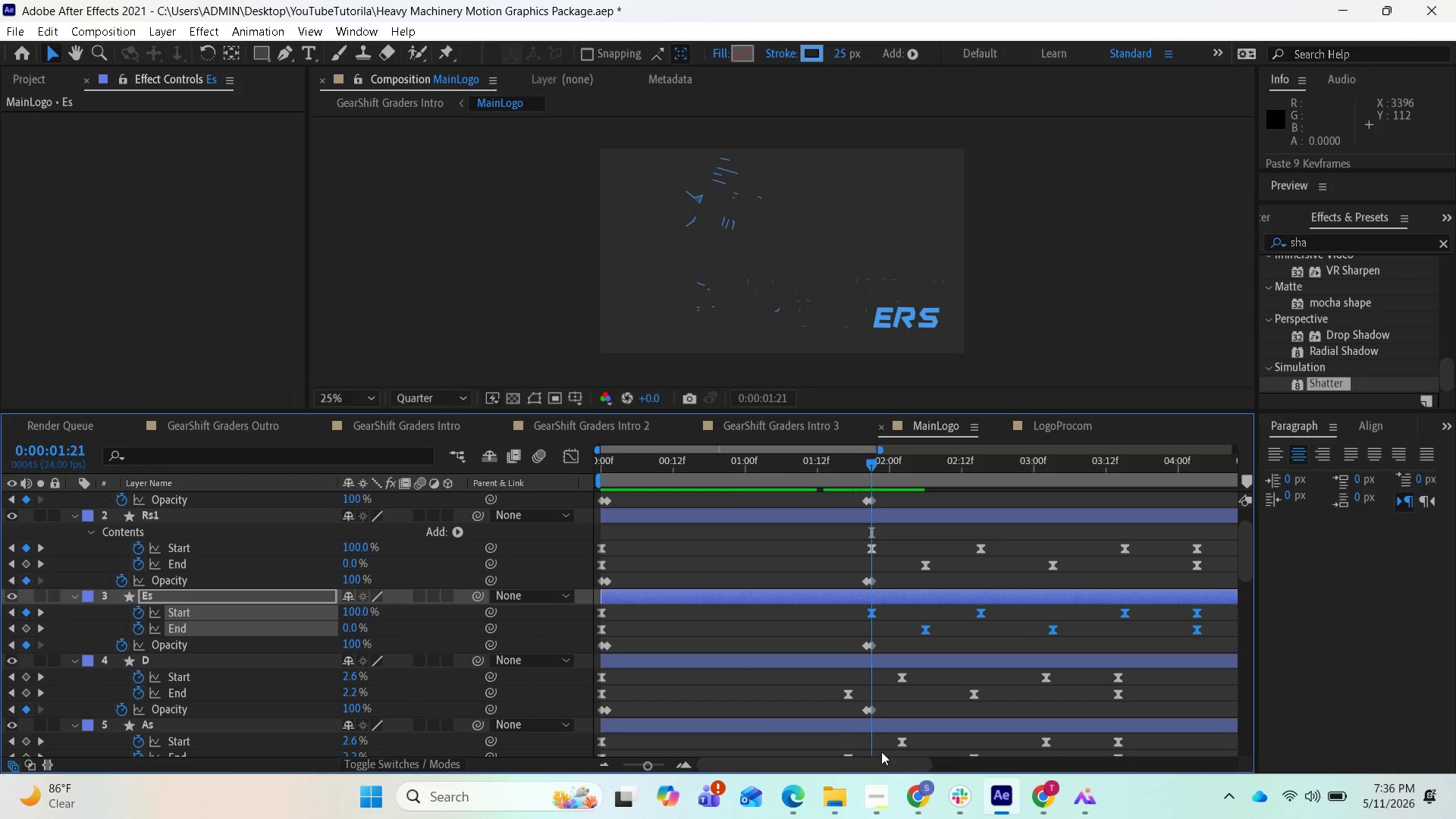 
left_click_drag(start_coordinate=[877, 764], to_coordinate=[924, 785])
 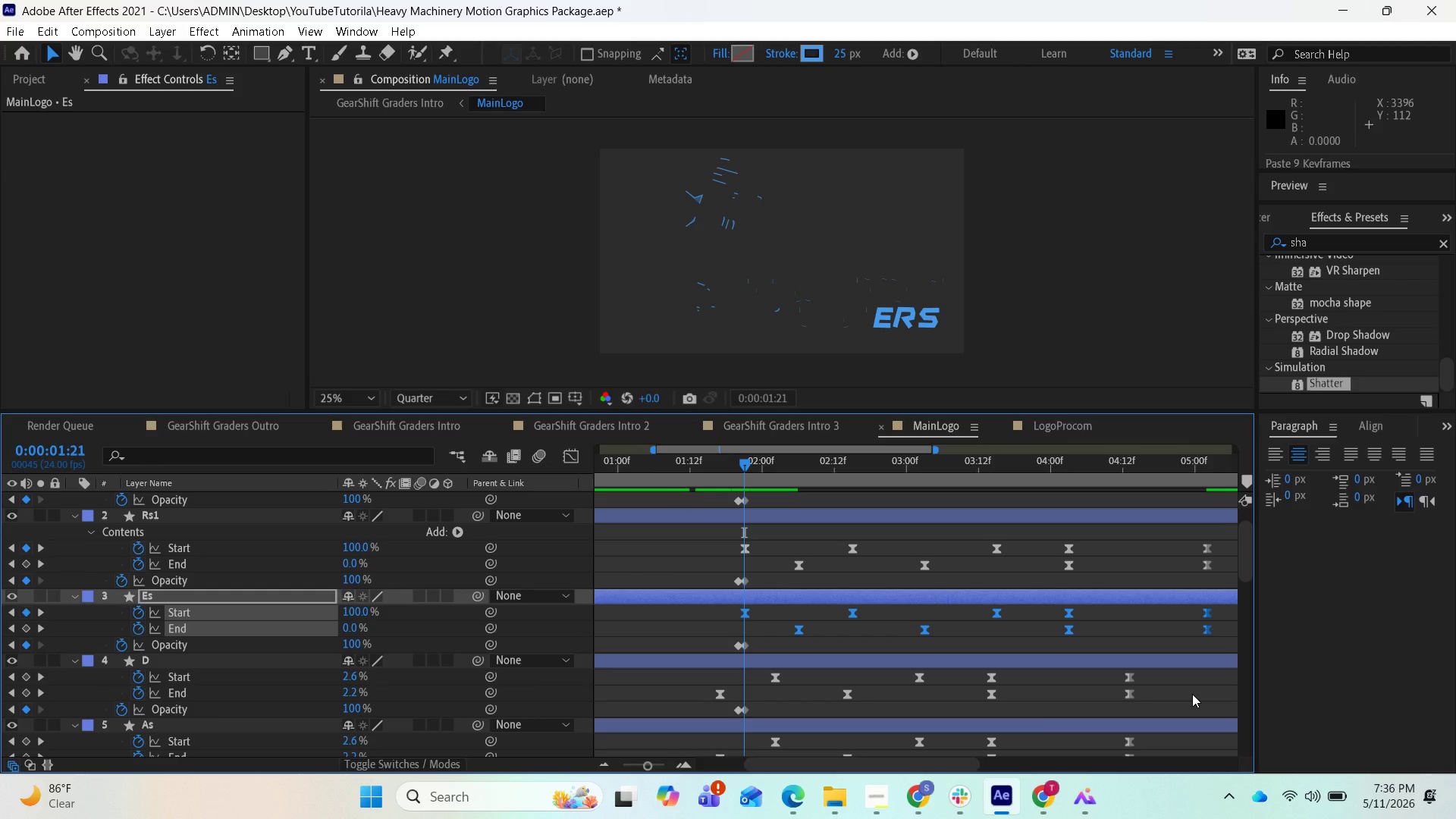 
left_click_drag(start_coordinate=[1192, 694], to_coordinate=[716, 676])
 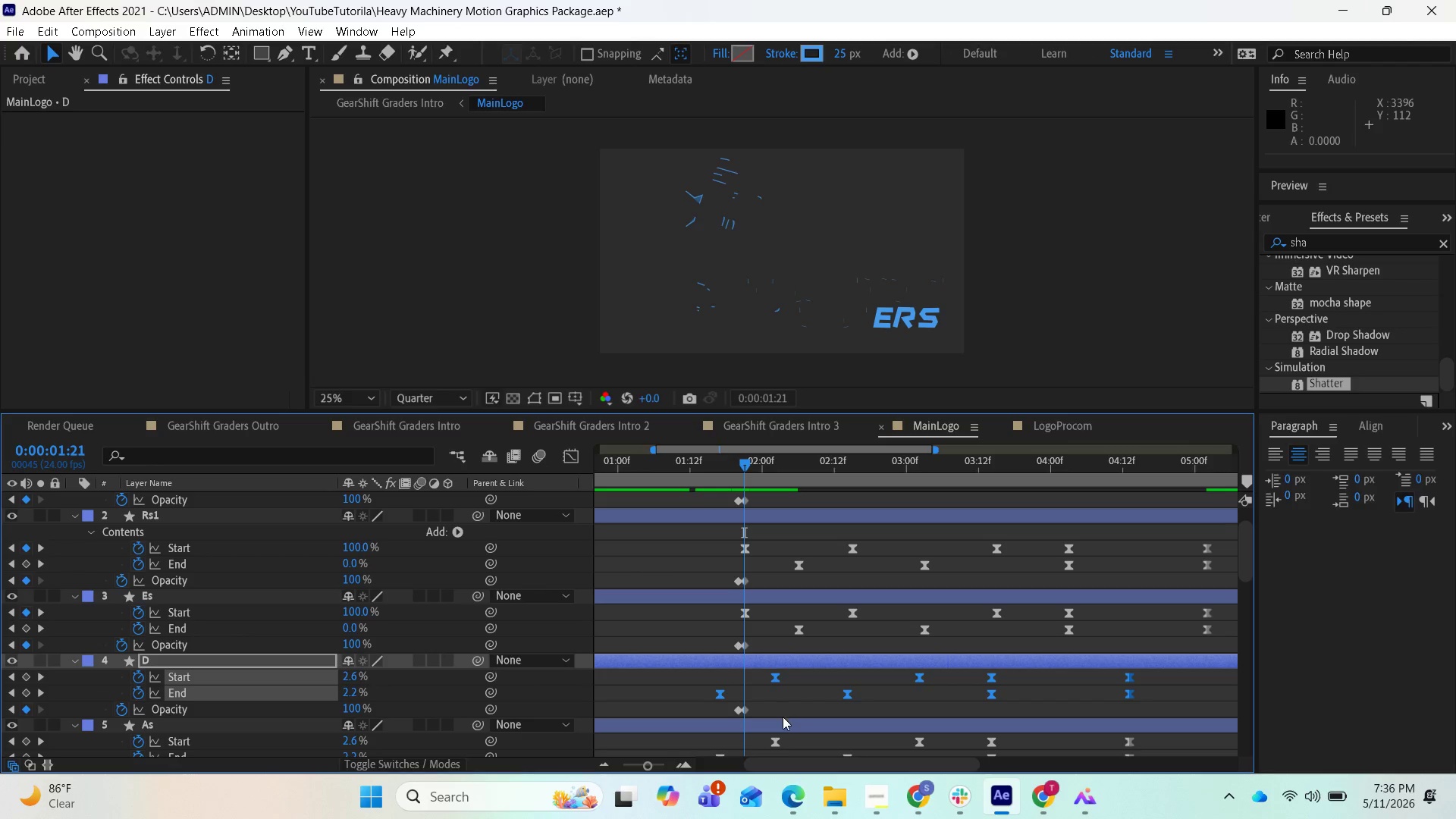 
key(Pause)
 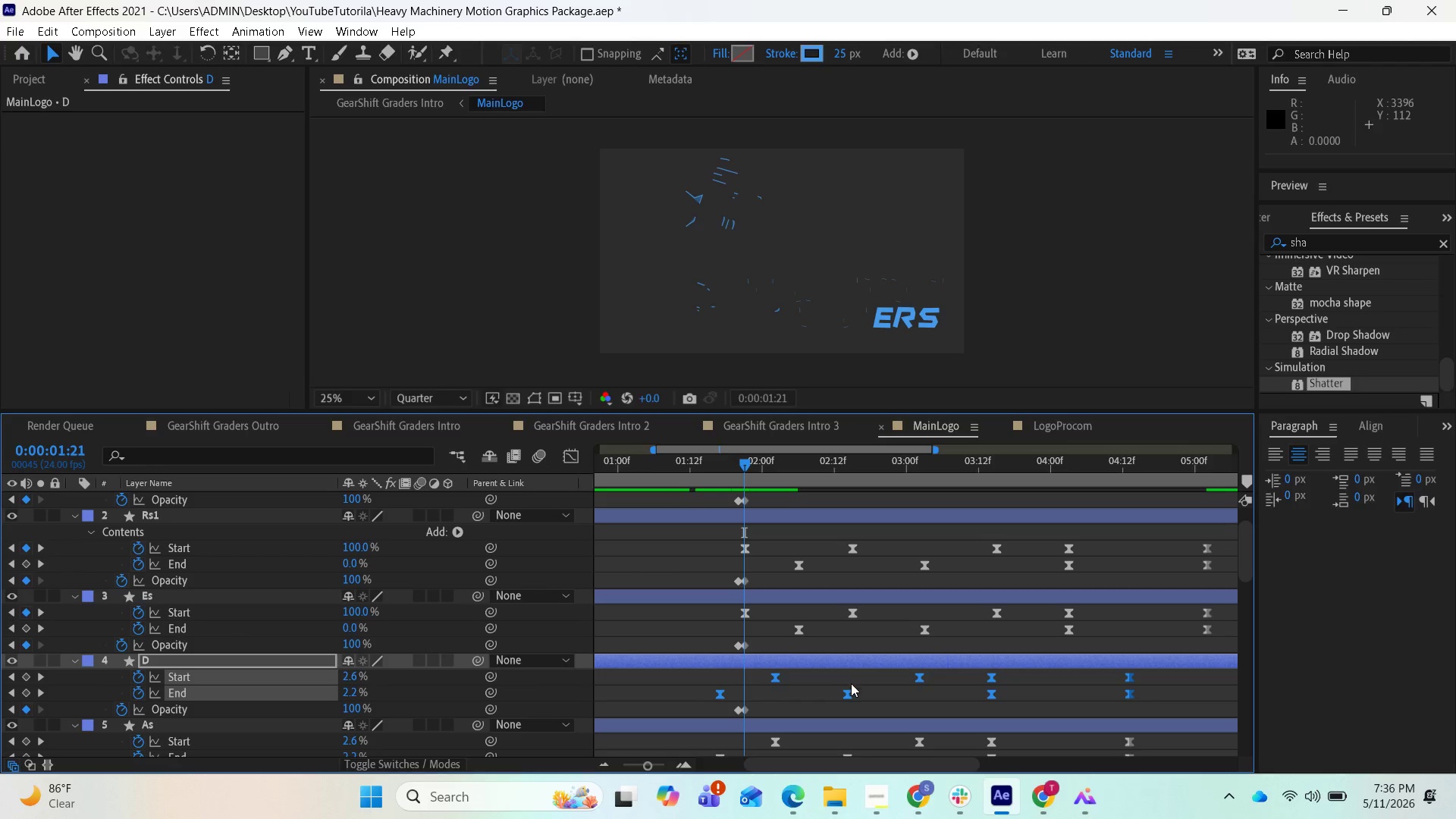 
key(Delete)
 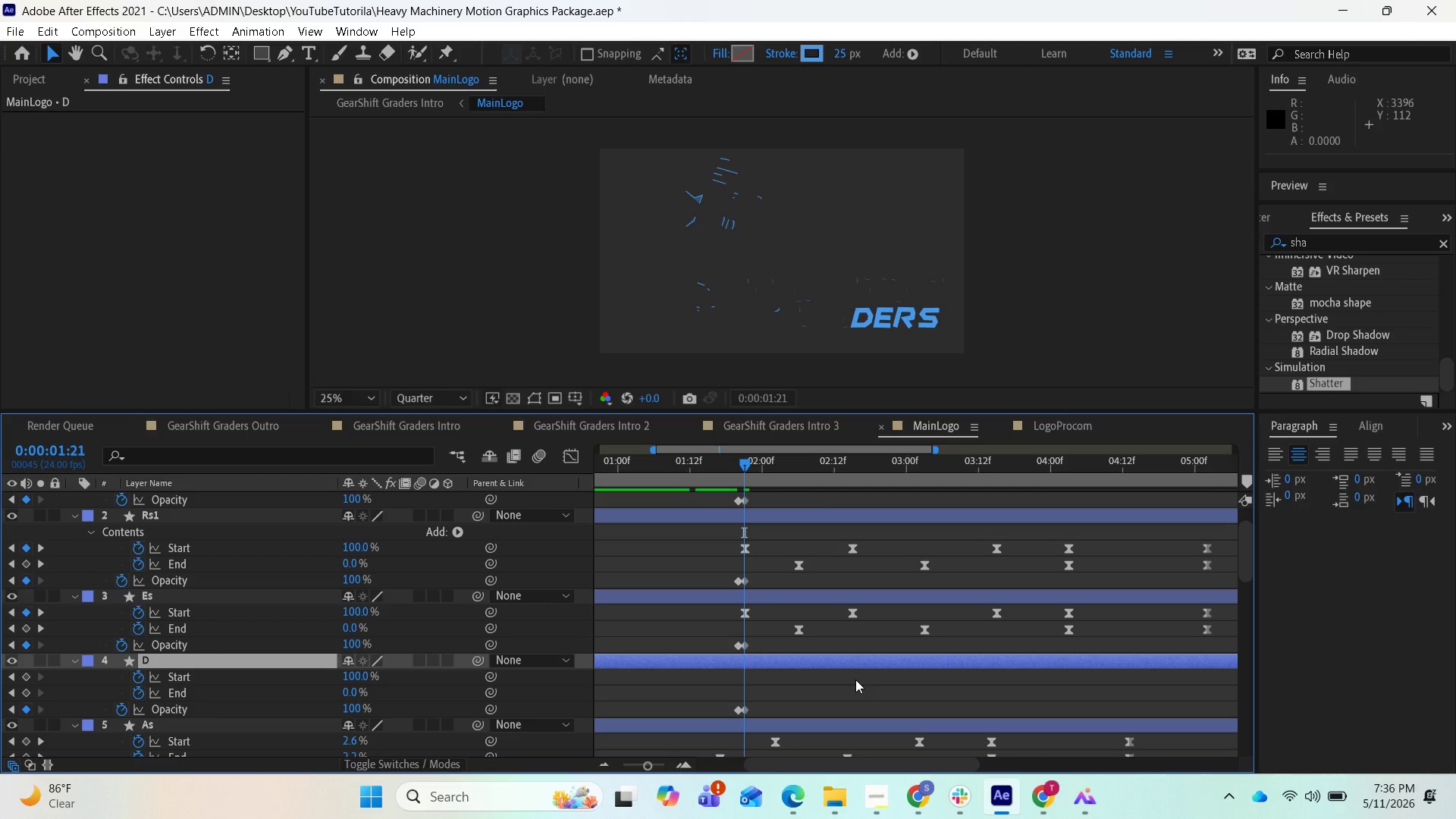 
key(Control+V)
 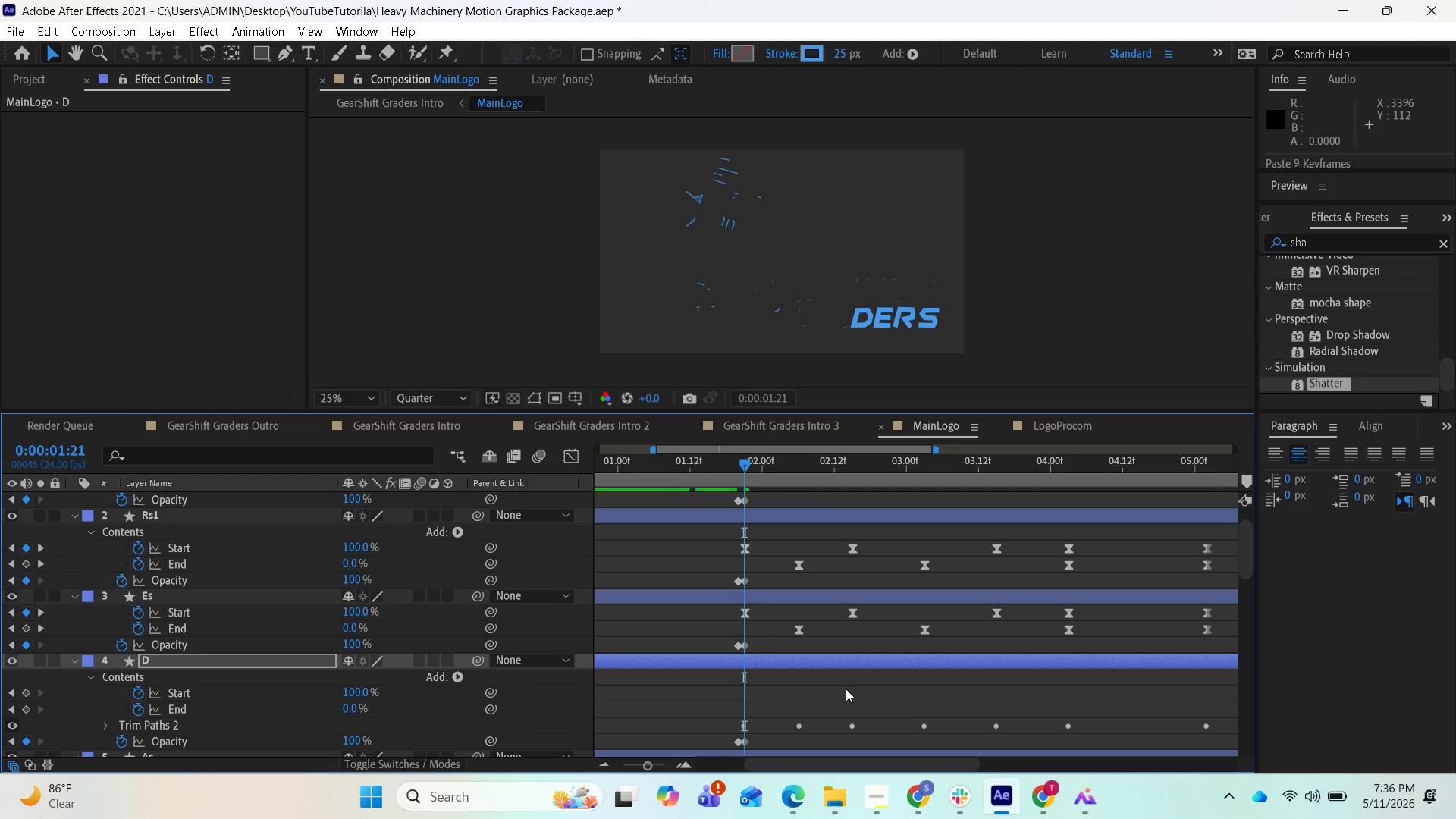 
key(Control+Z)
 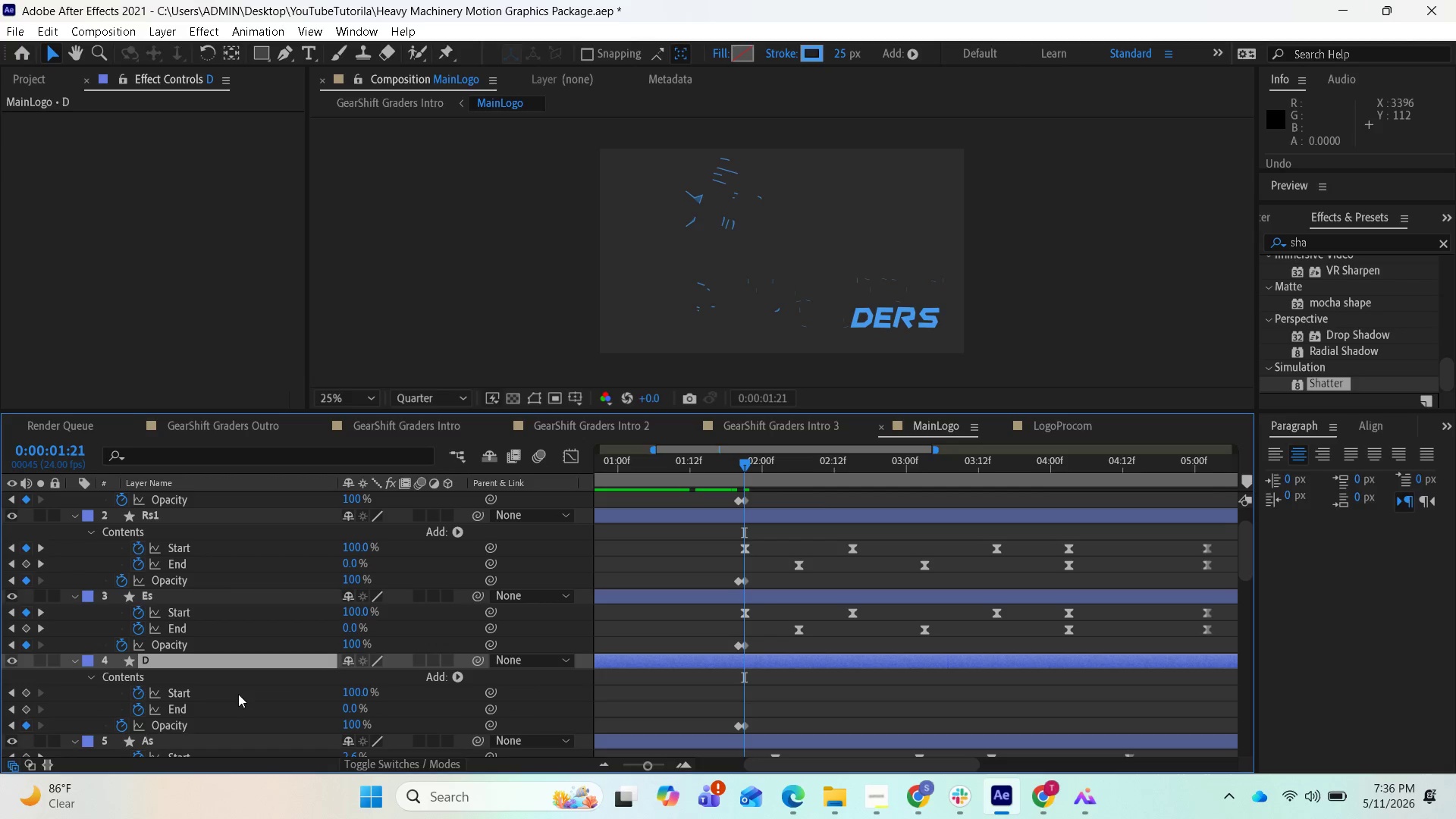 
left_click([237, 696])
 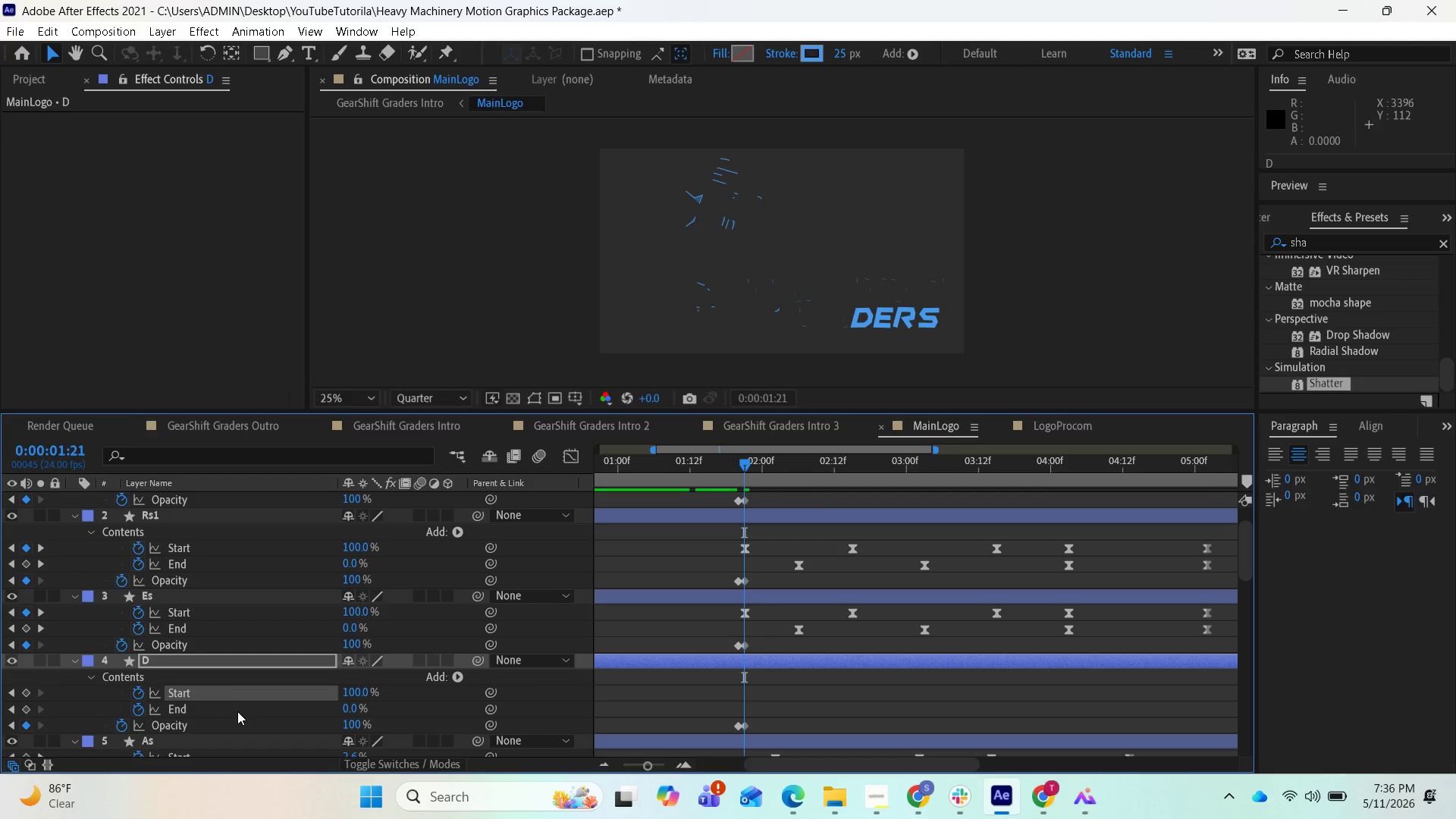 
hold_key(key=ShiftLeft, duration=1.03)
left_click([237, 713])
 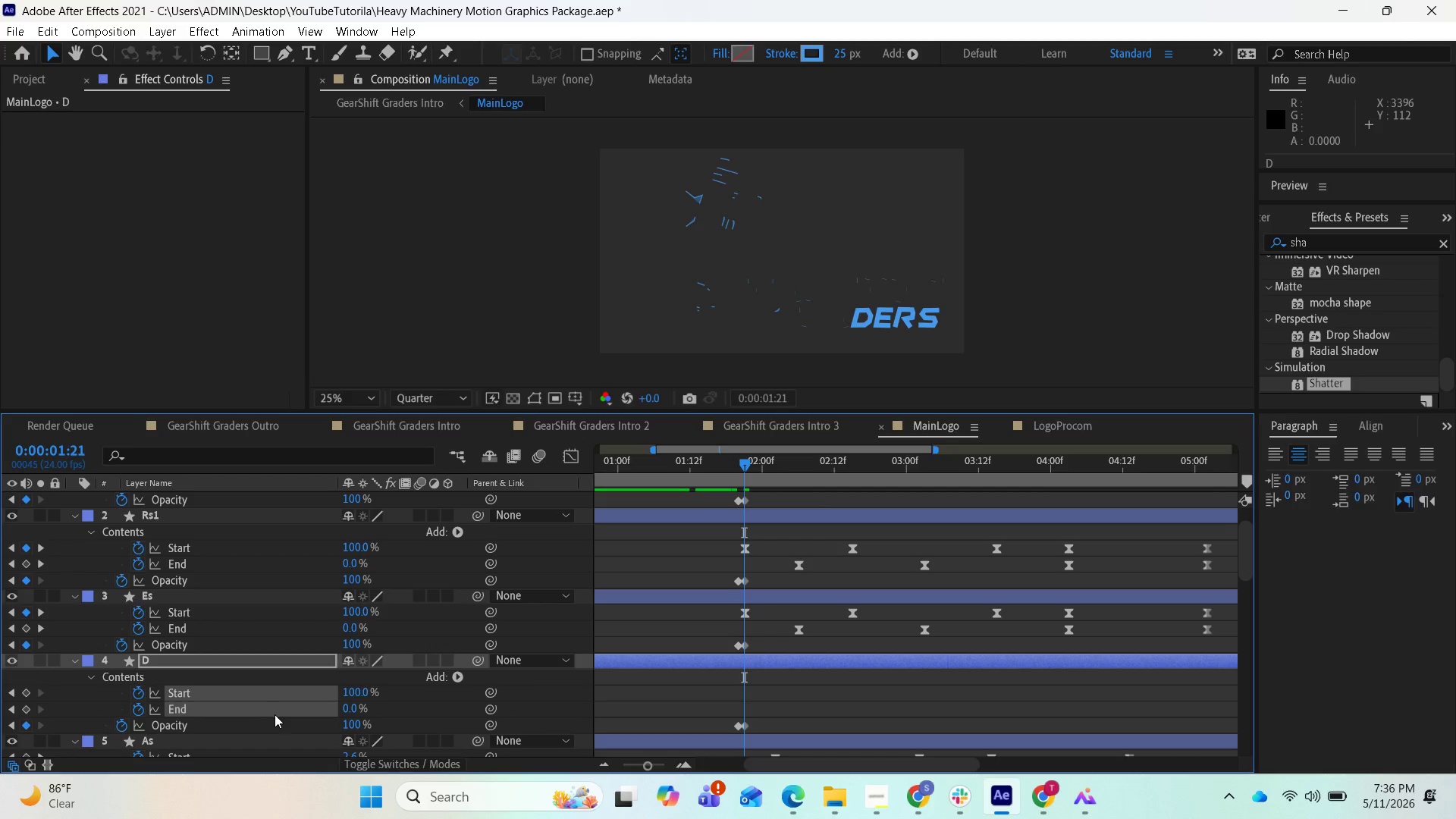 
key(Control+V)
 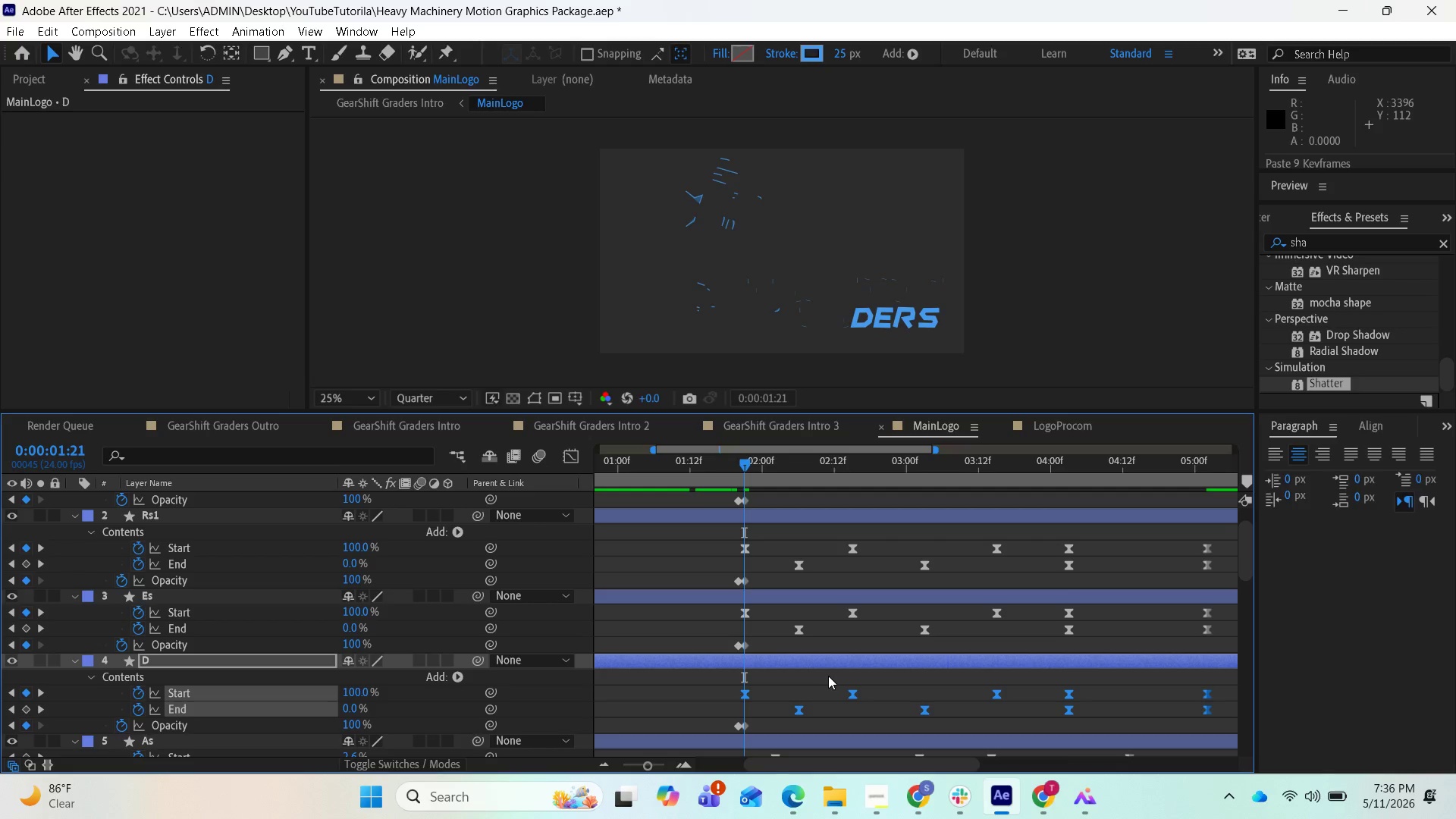 
scroll: coordinate [844, 675], scroll_direction: up, amount: 3.0
 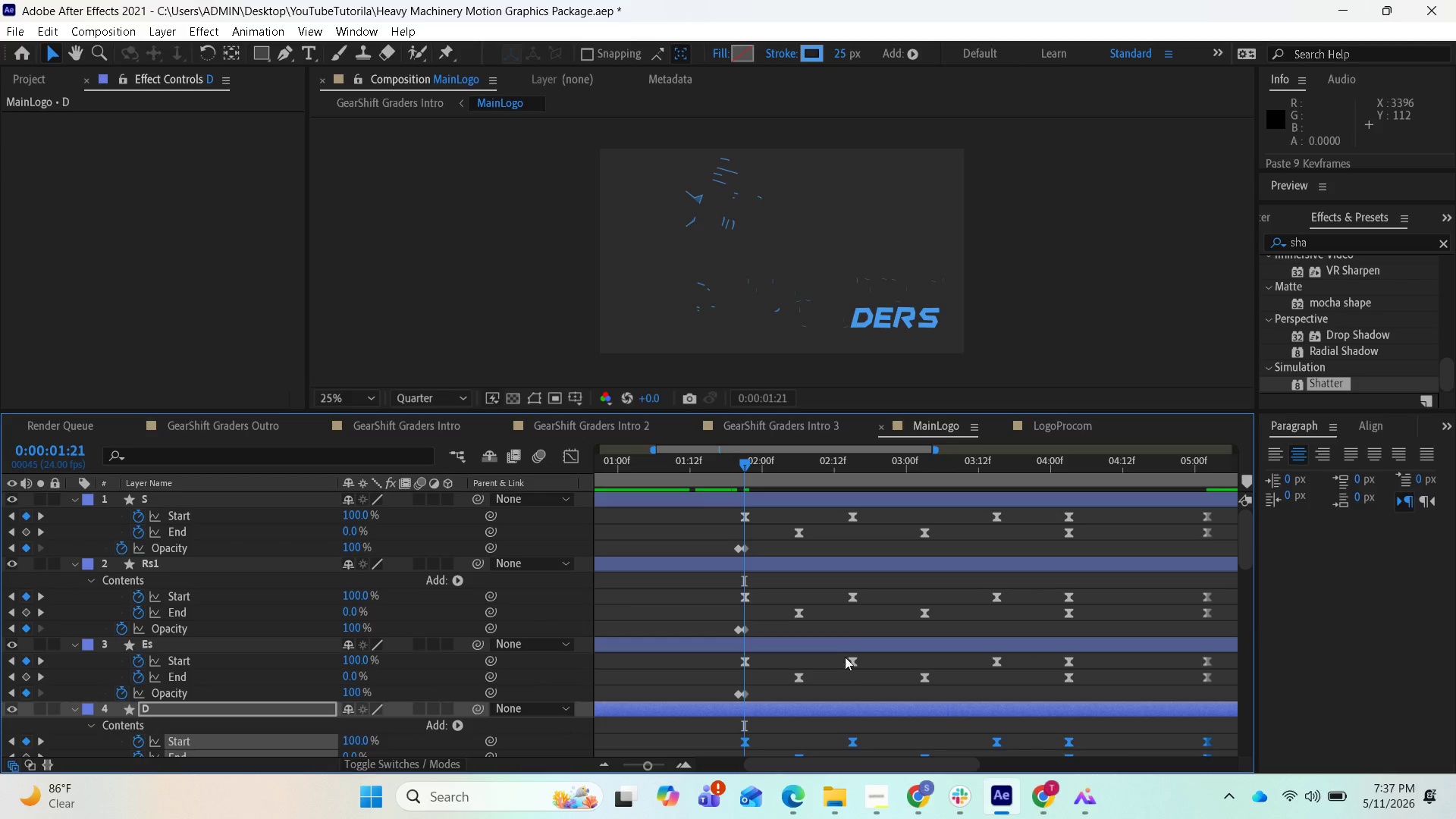 
scroll: coordinate [833, 642], scroll_direction: down, amount: 4.0
 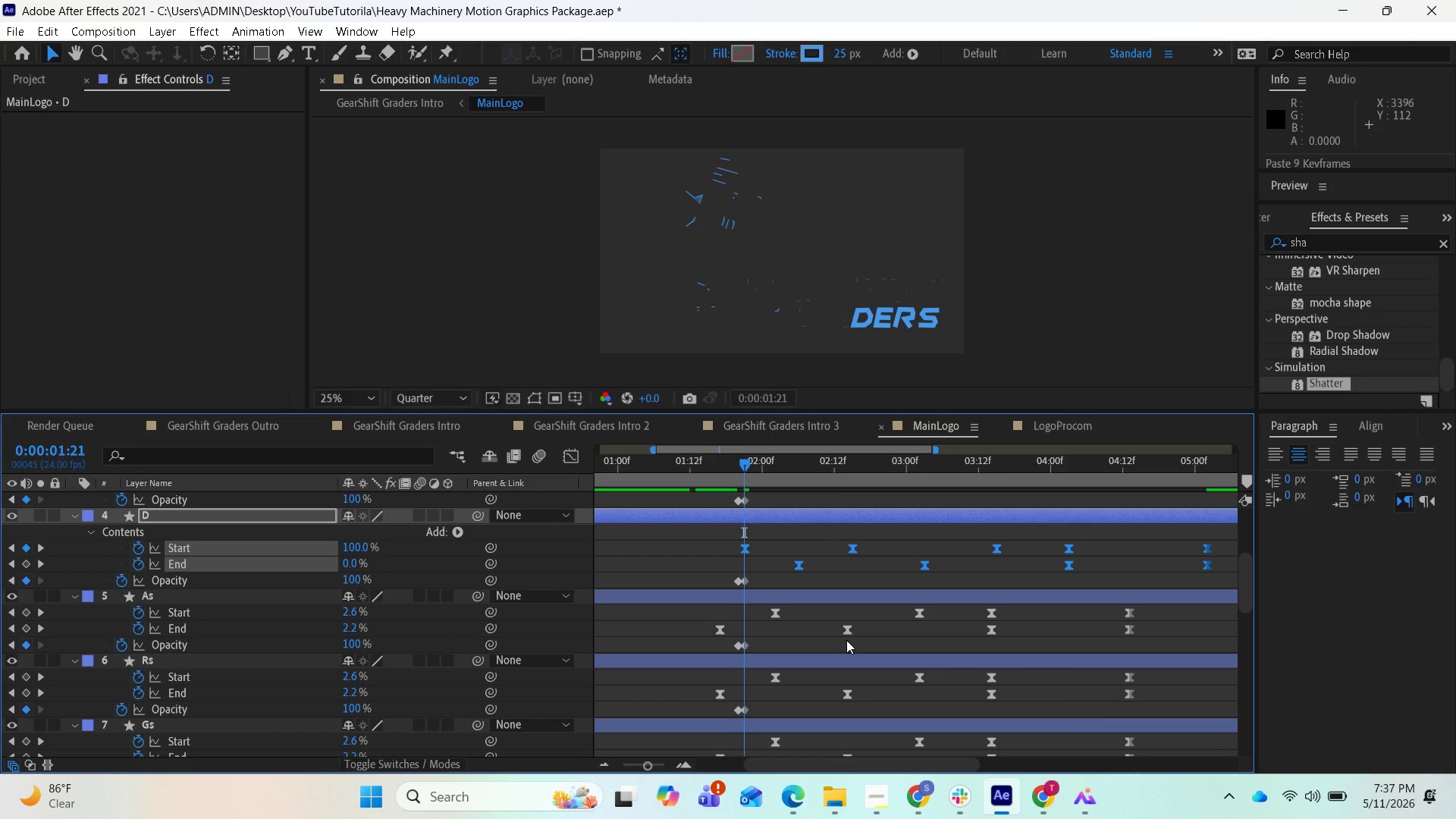 
scroll: coordinate [864, 648], scroll_direction: up, amount: 1.0
 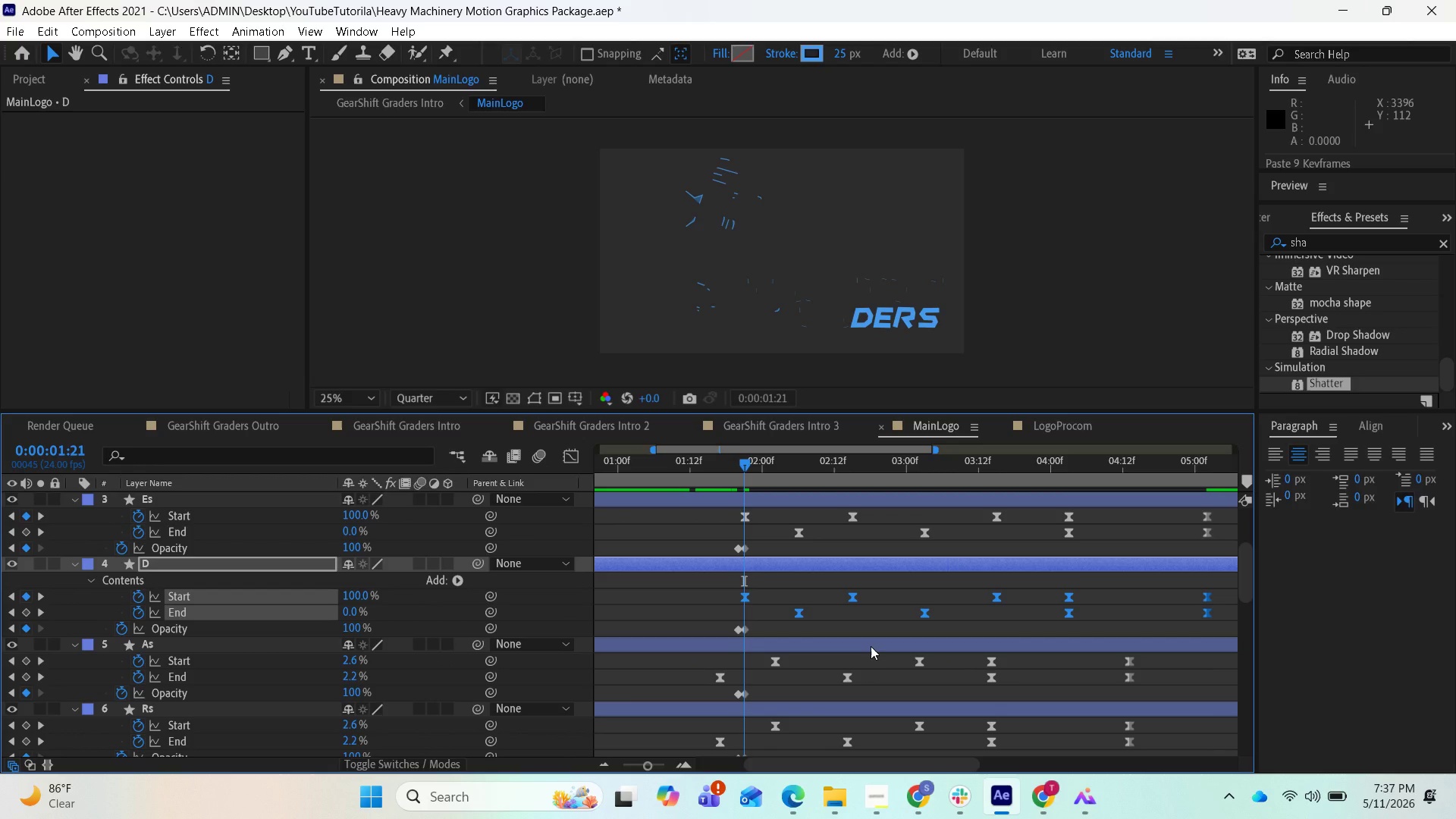 
scroll: coordinate [855, 655], scroll_direction: down, amount: 10.0
 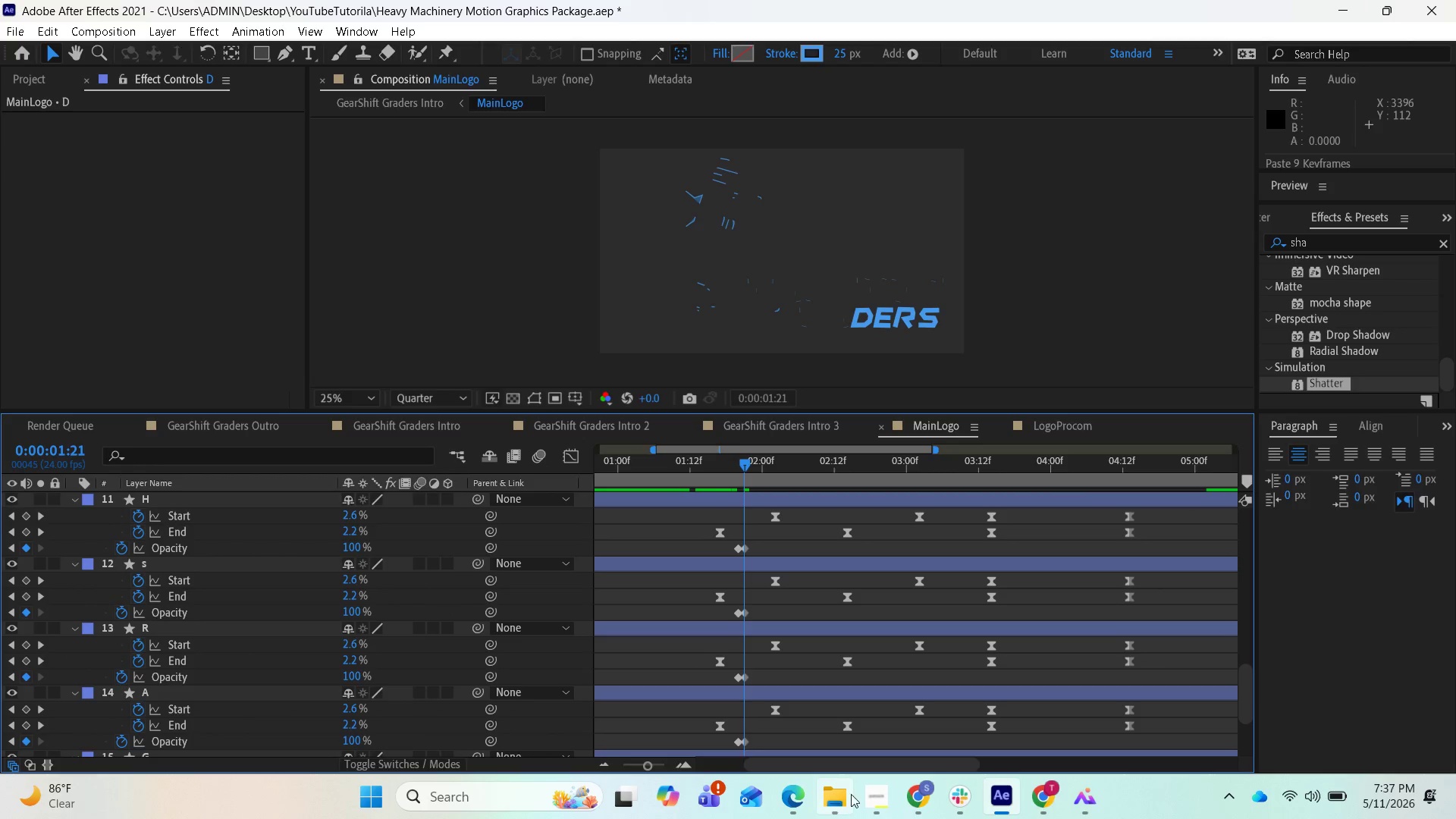 
left_click([871, 799])